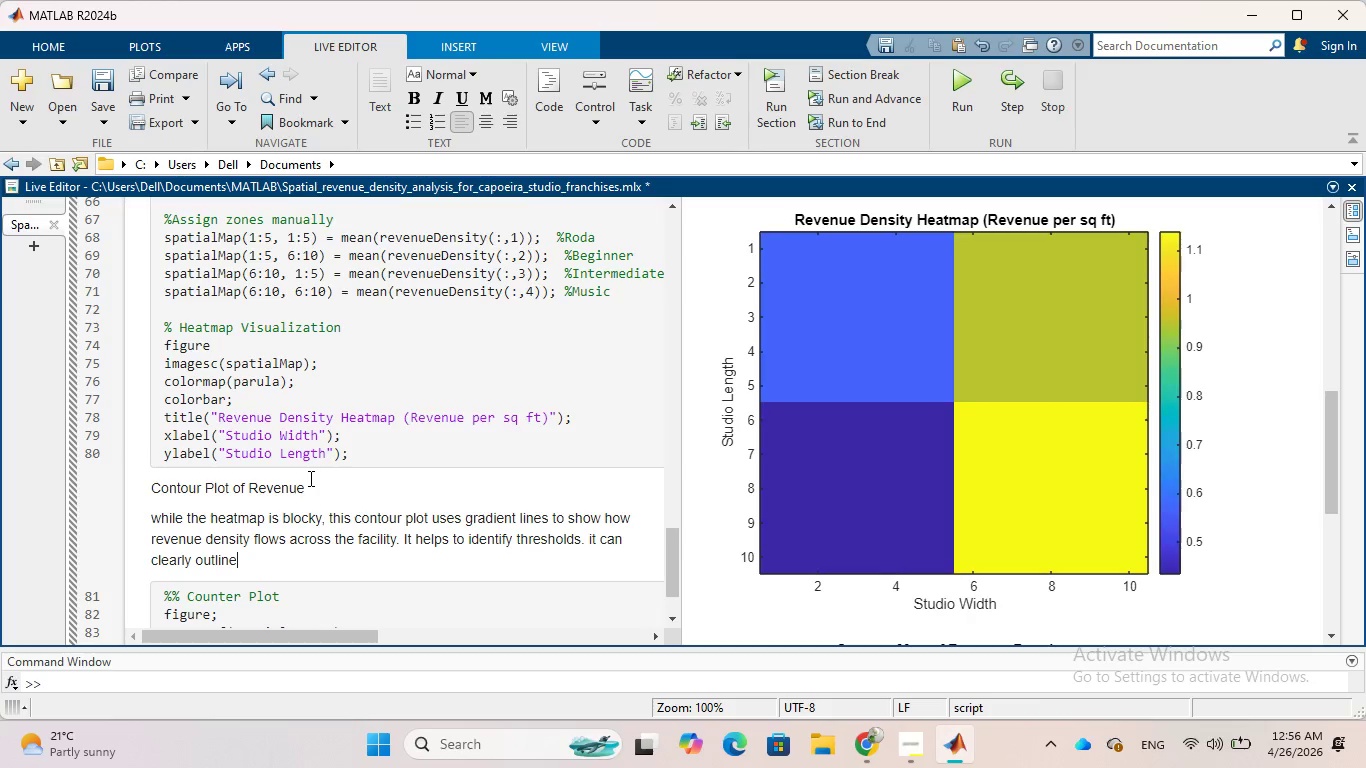 
type( e exact areas whre )
 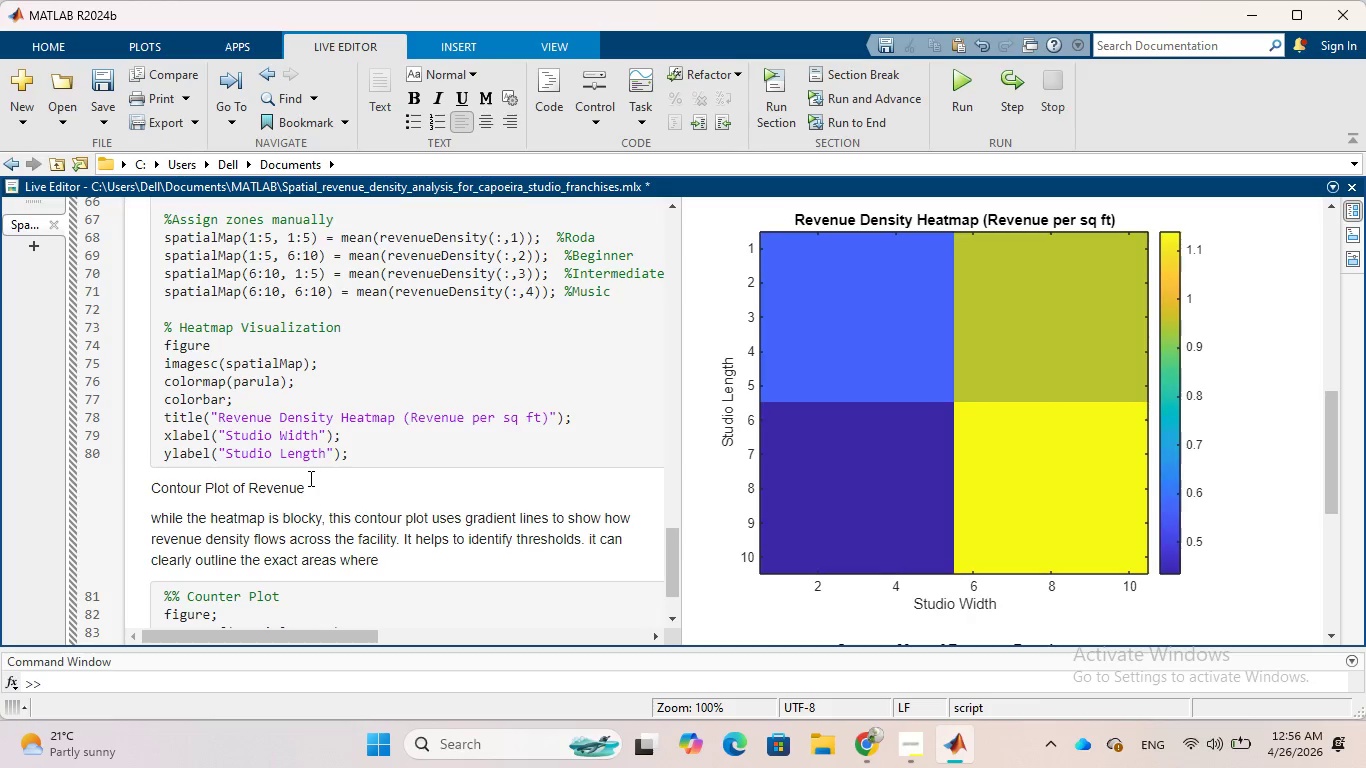 
wait(5.95)
 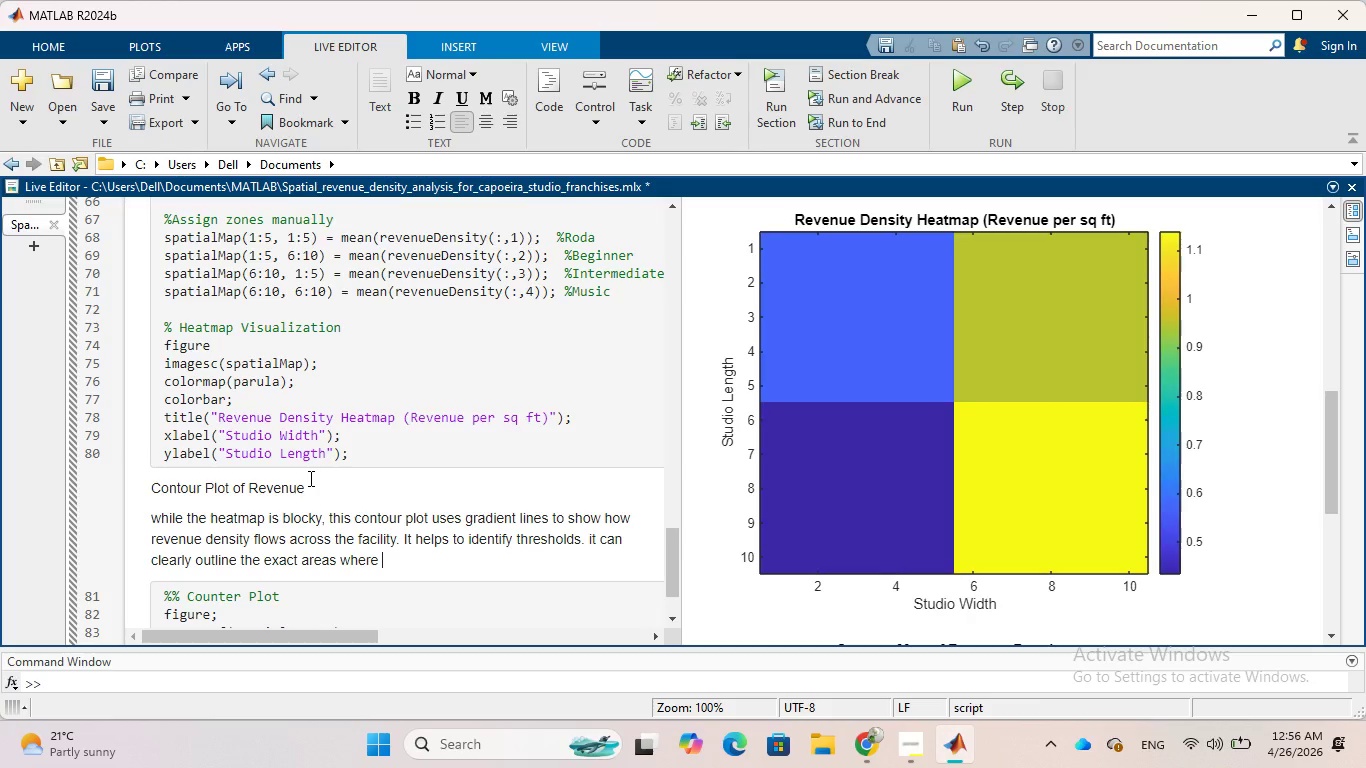 
type(revenue drop)
 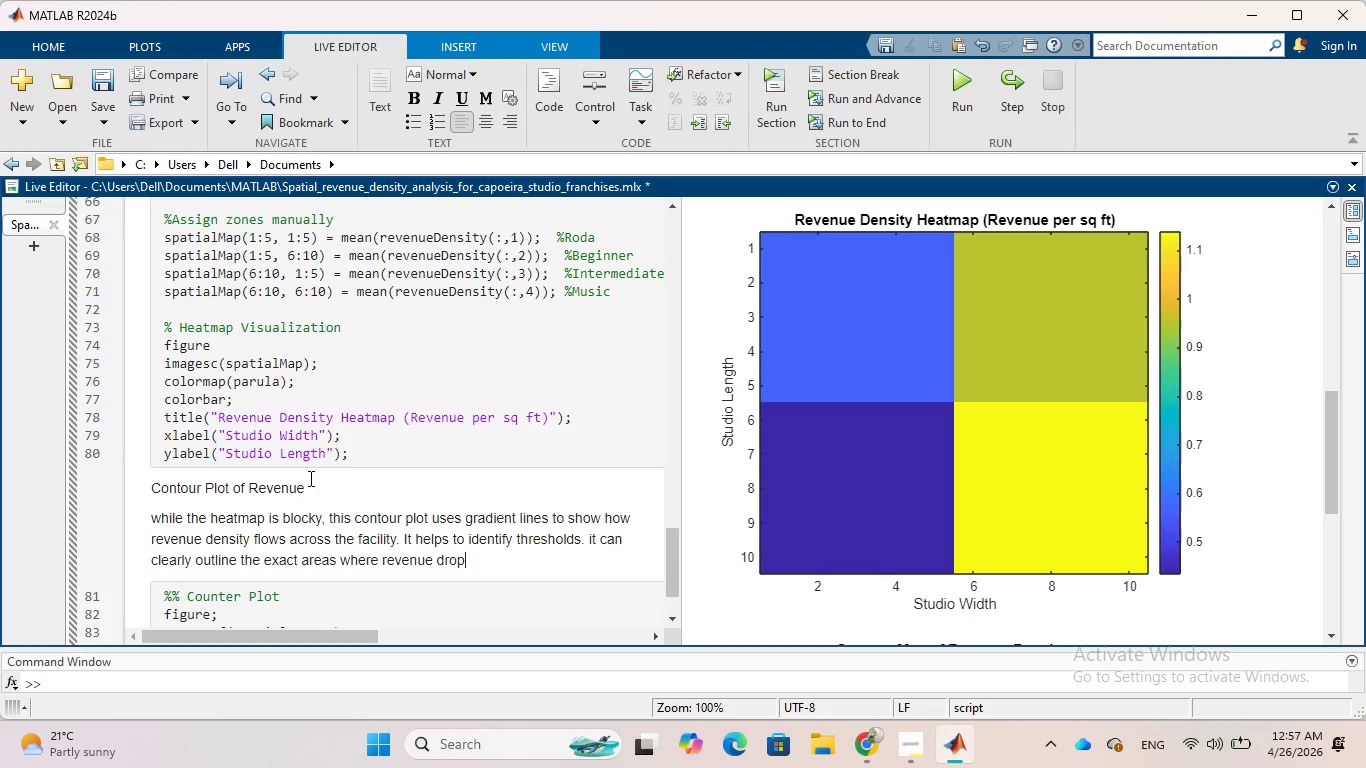 
key(S)
 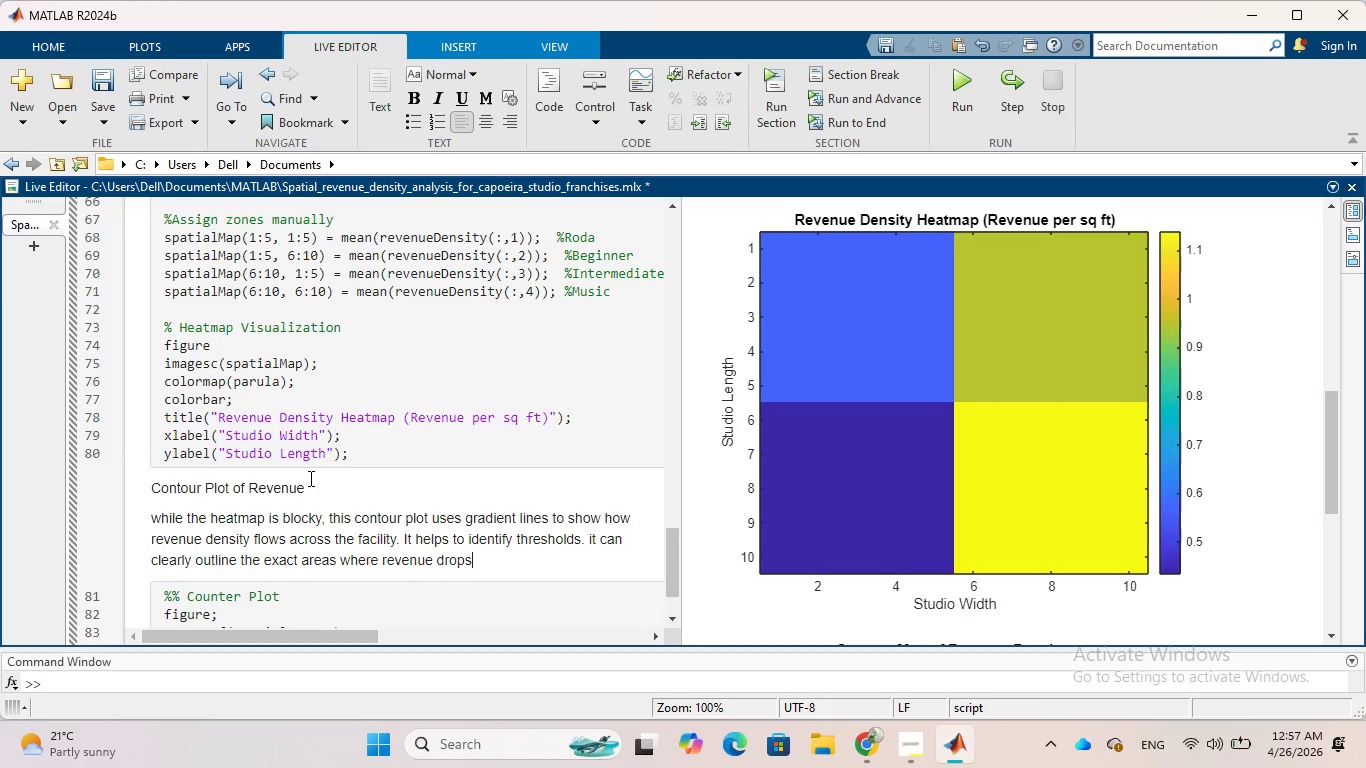 
wait(6.52)
 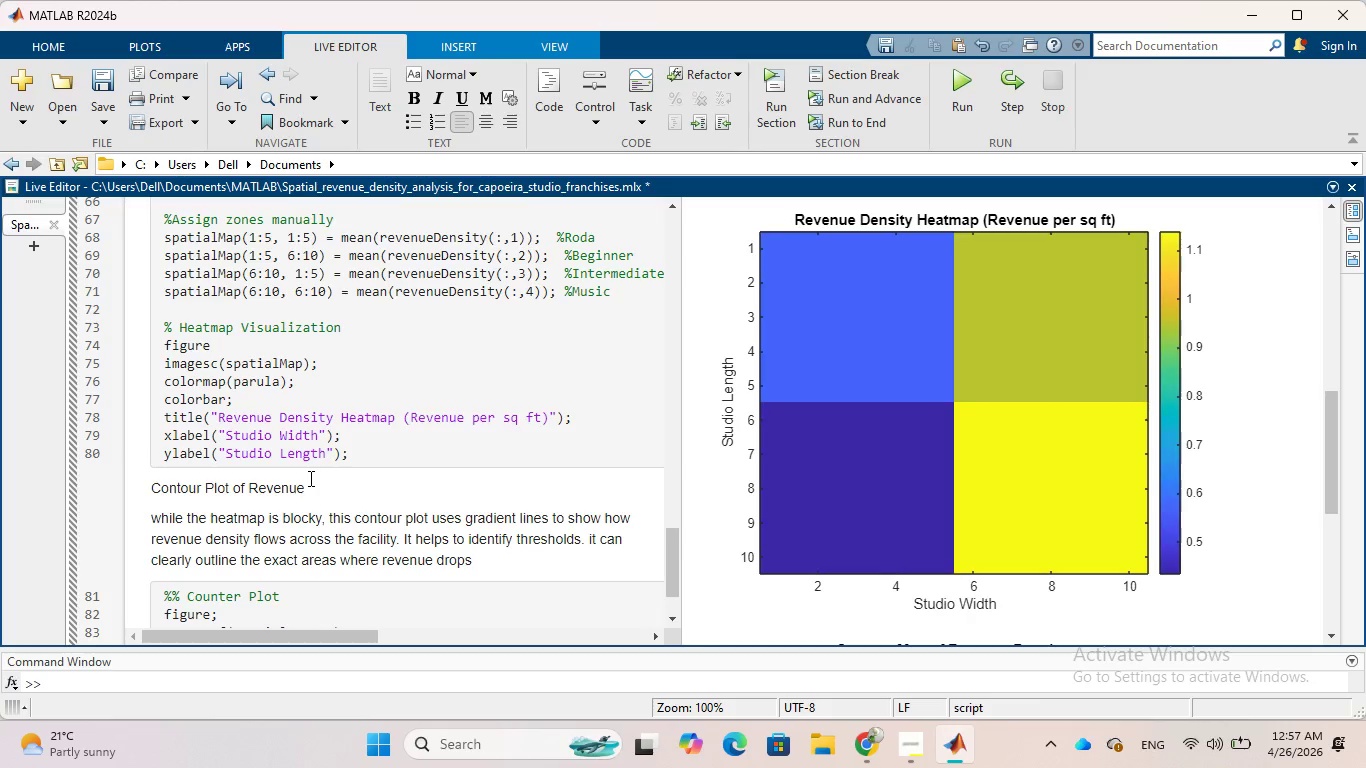 
type( below a certain)
 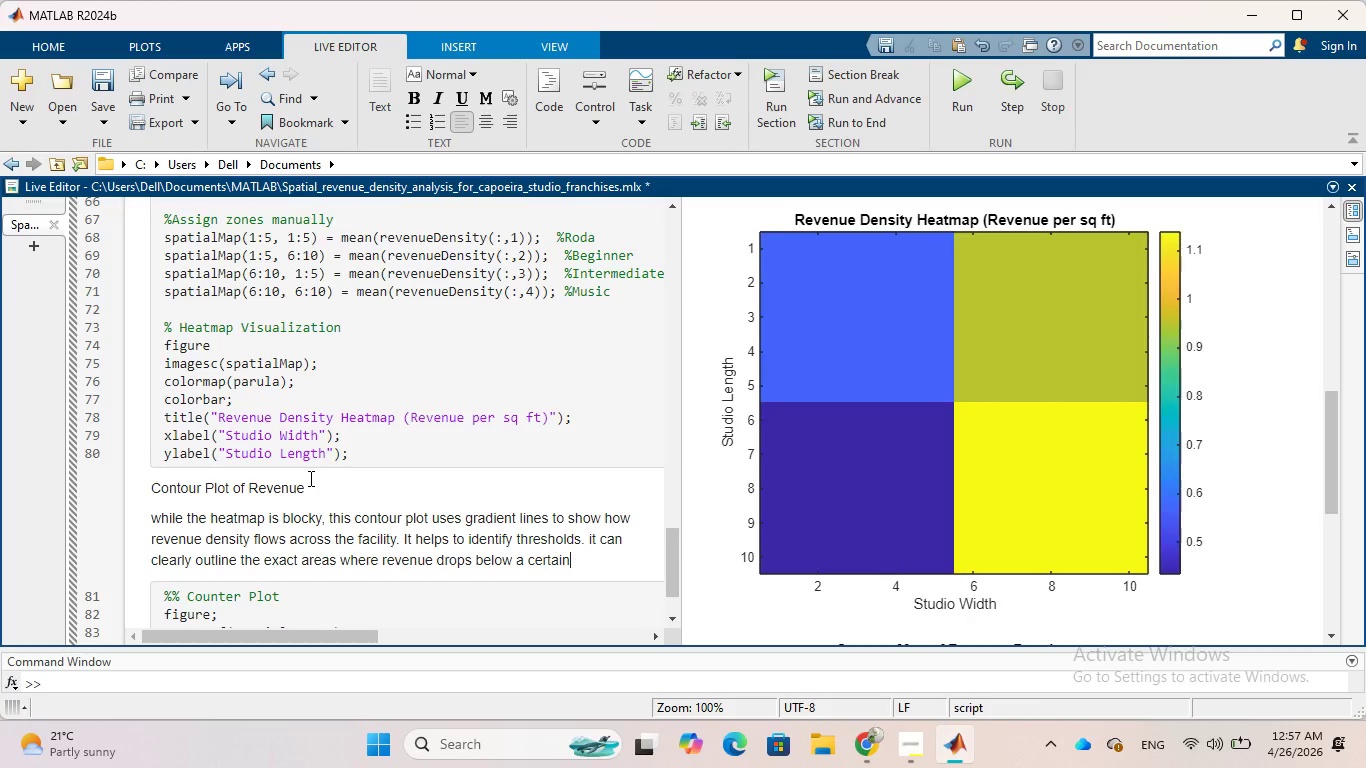 
type( profitable level)
 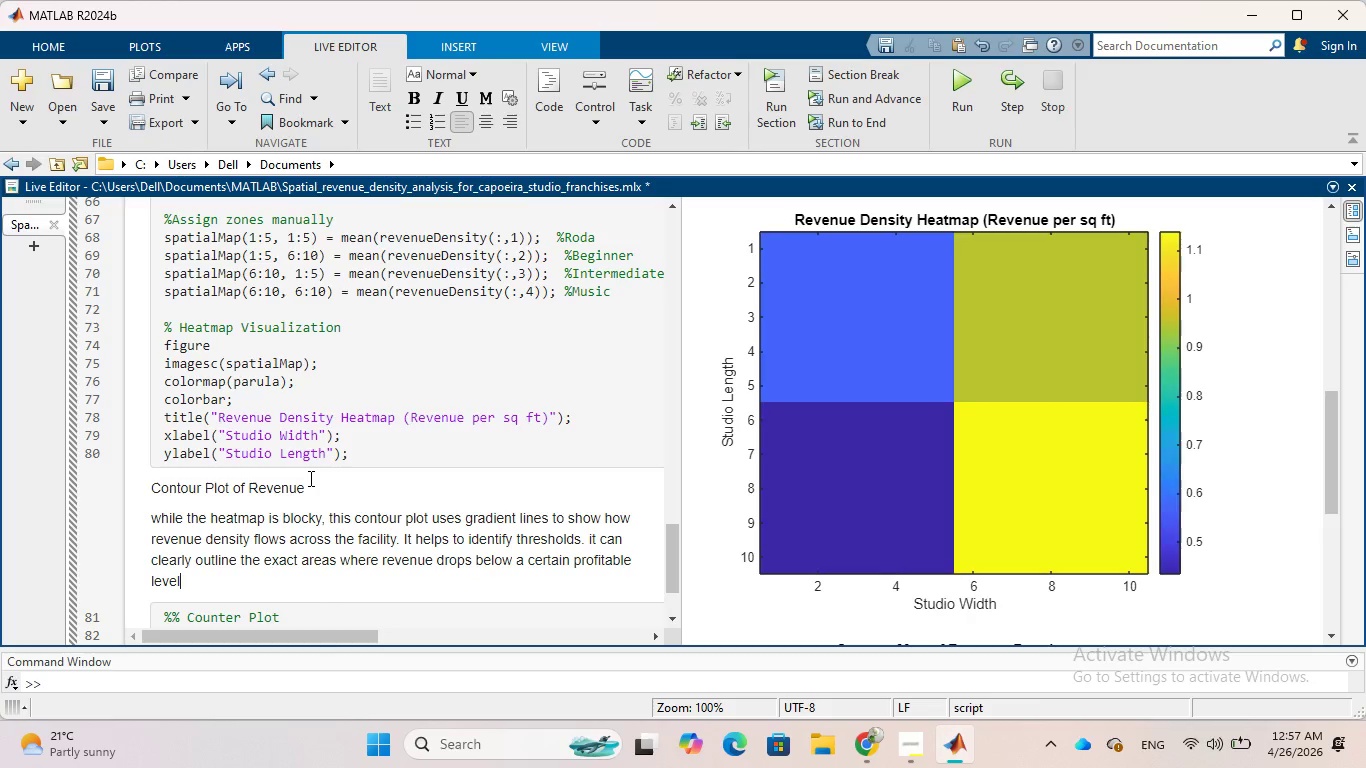 
wait(9.98)
 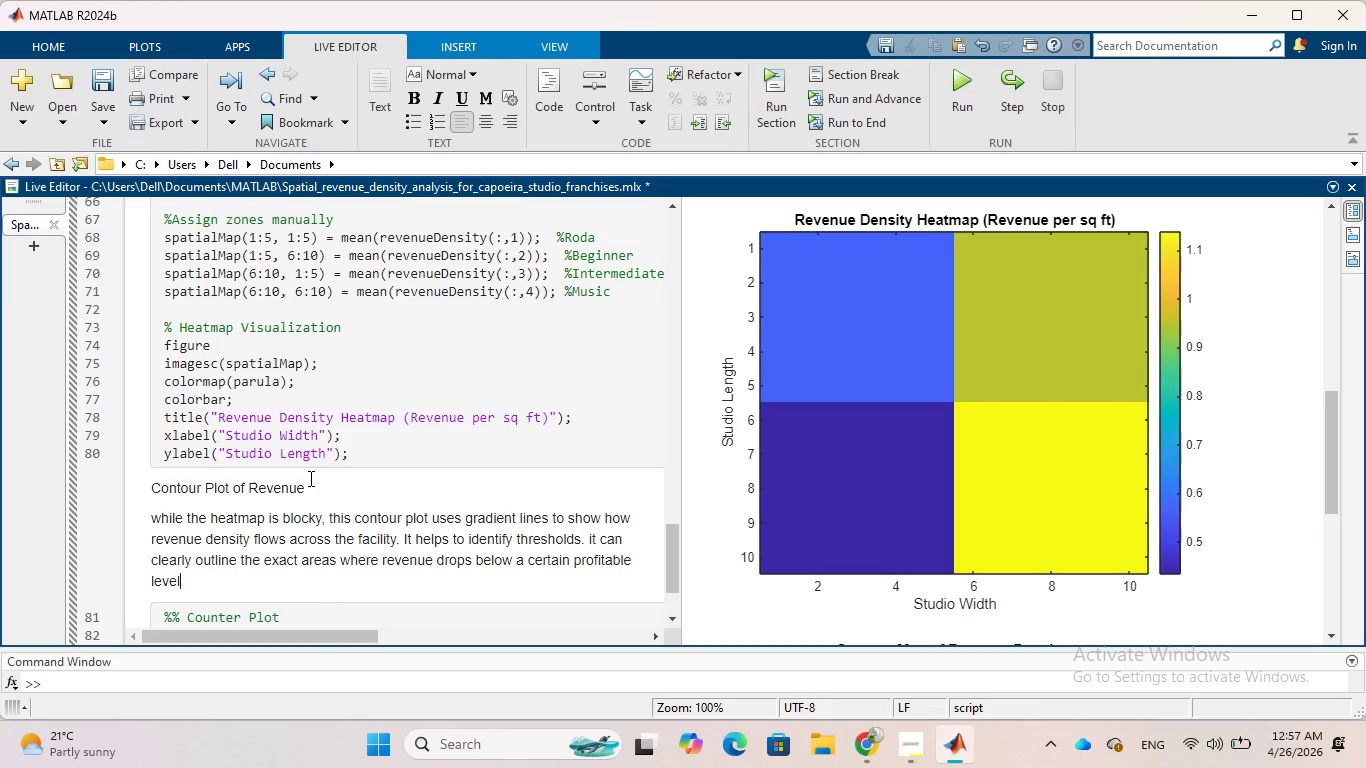 
key(Period)
 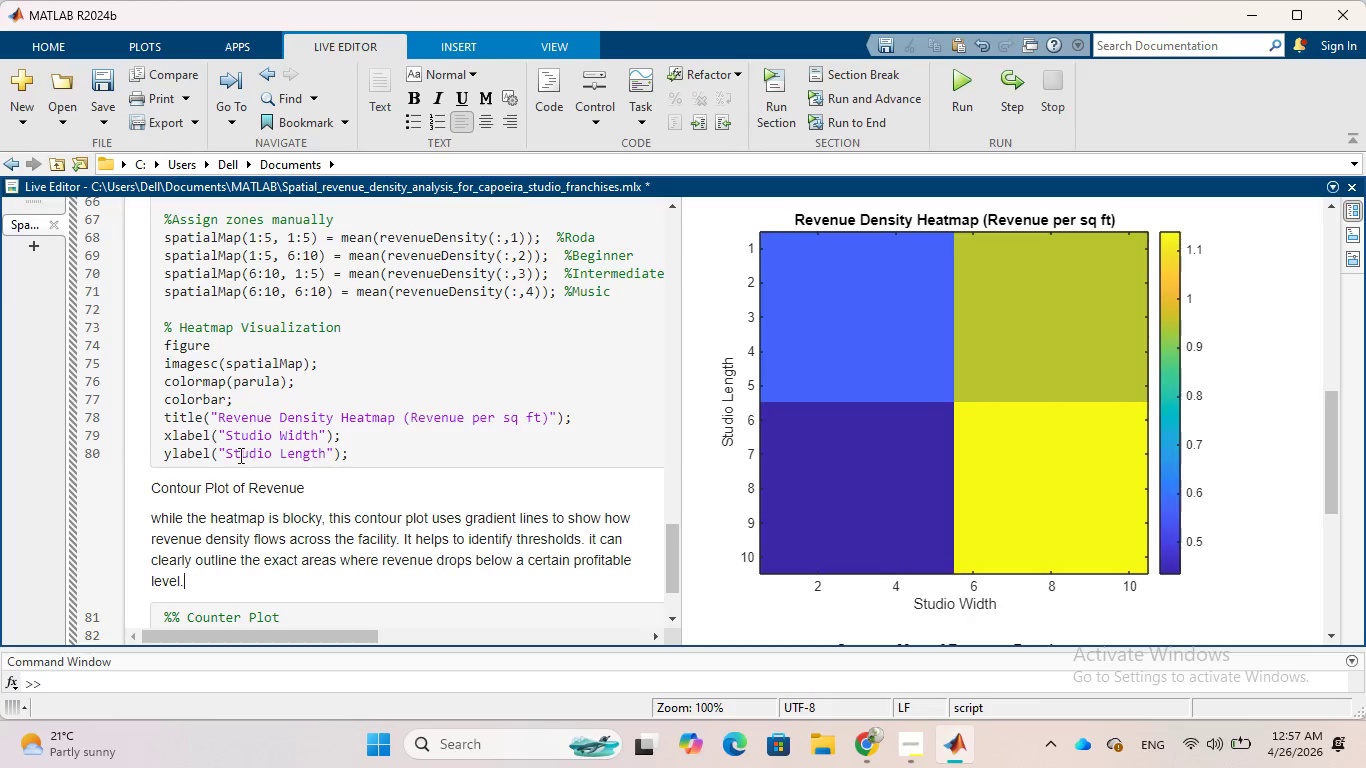 
wait(5.34)
 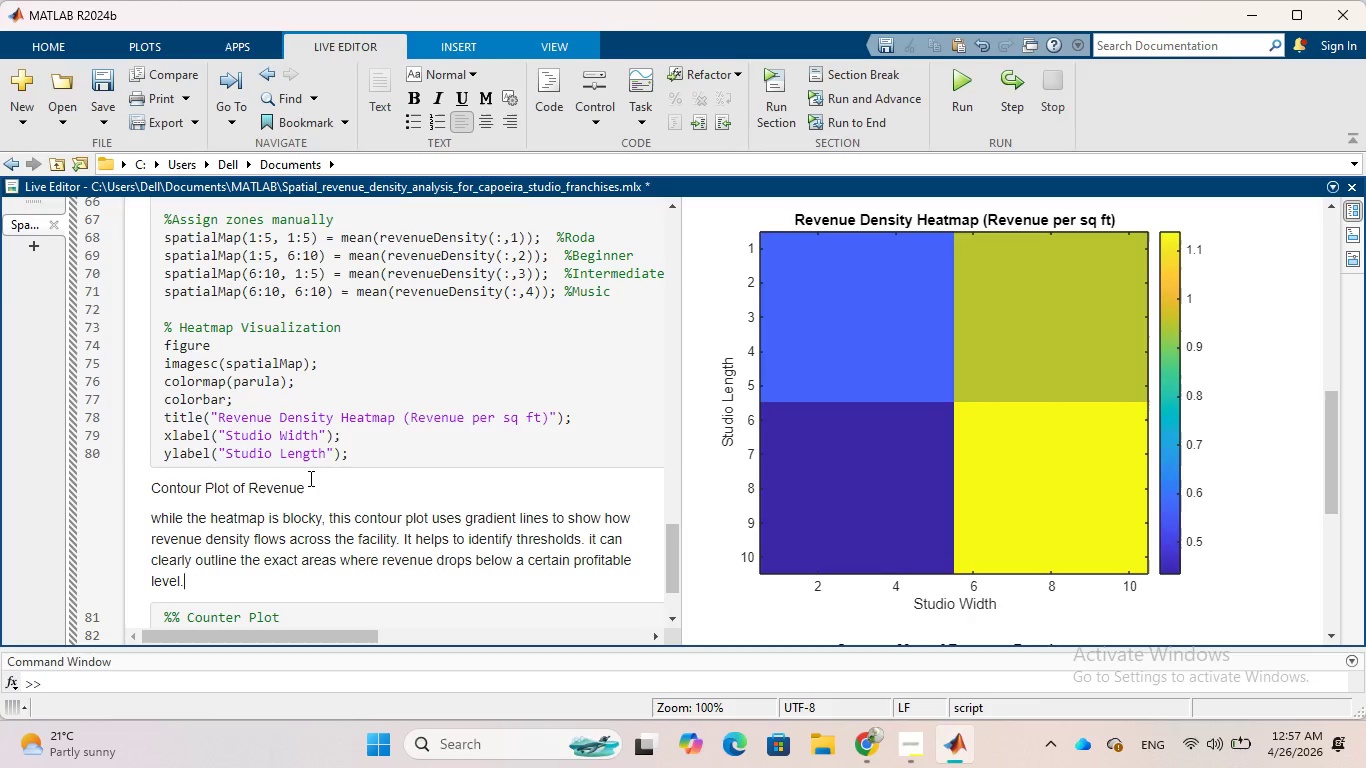 
left_click_drag(start_coordinate=[153, 489], to_coordinate=[317, 492])
 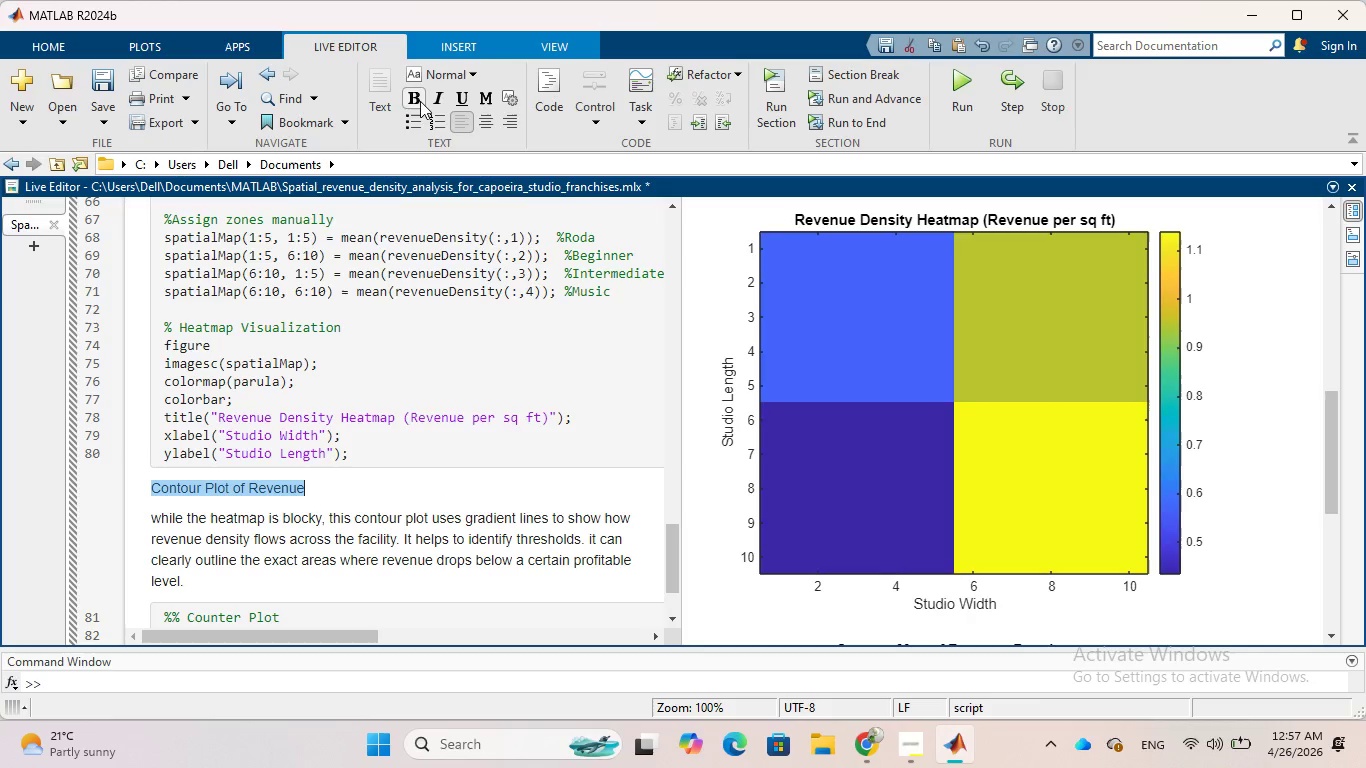 
left_click([416, 101])
 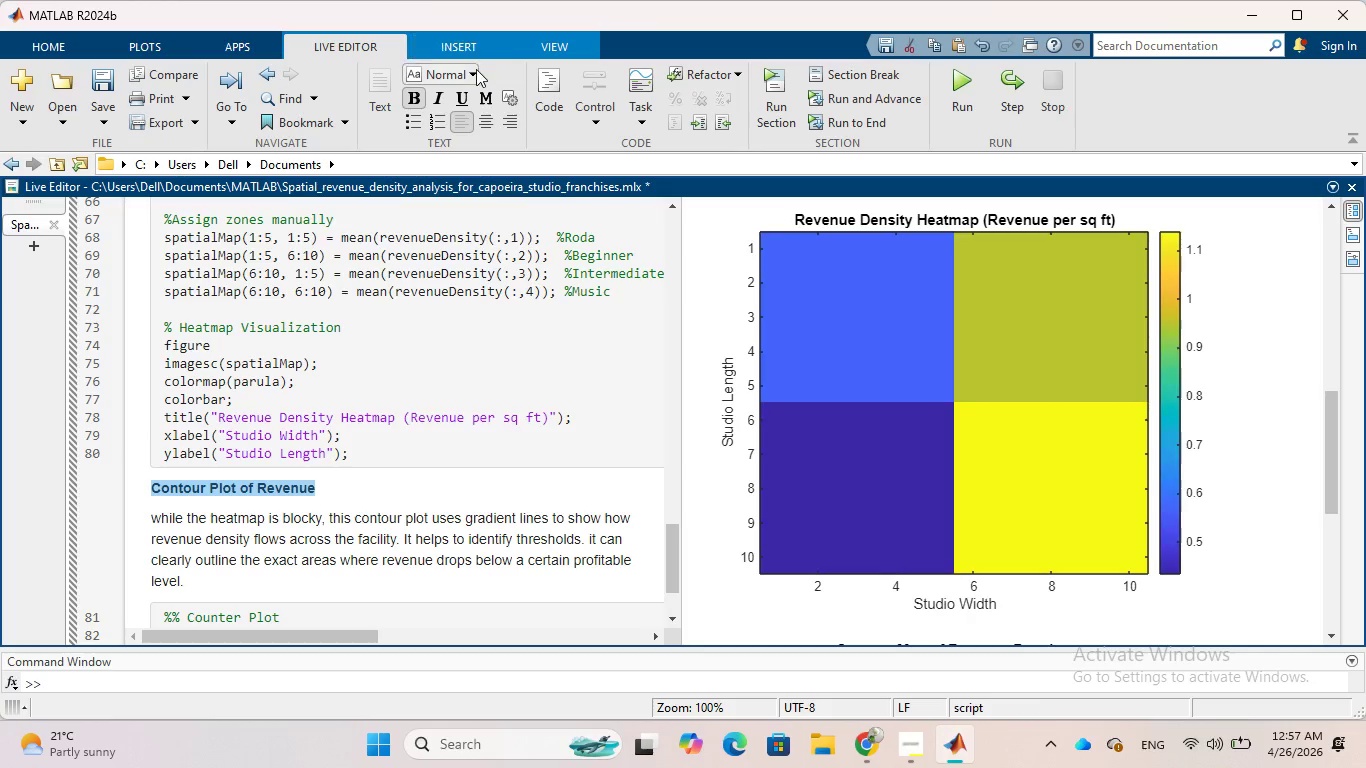 
left_click([475, 70])
 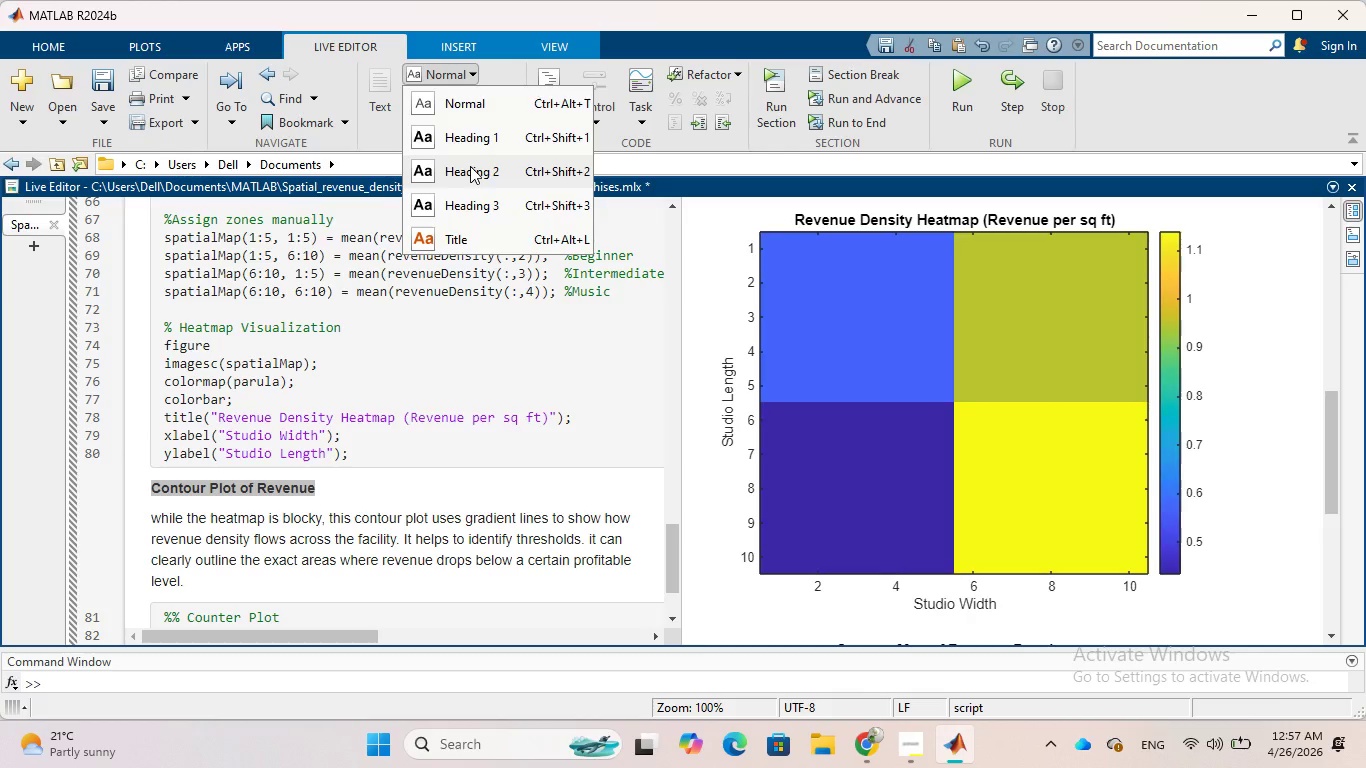 
left_click([470, 166])
 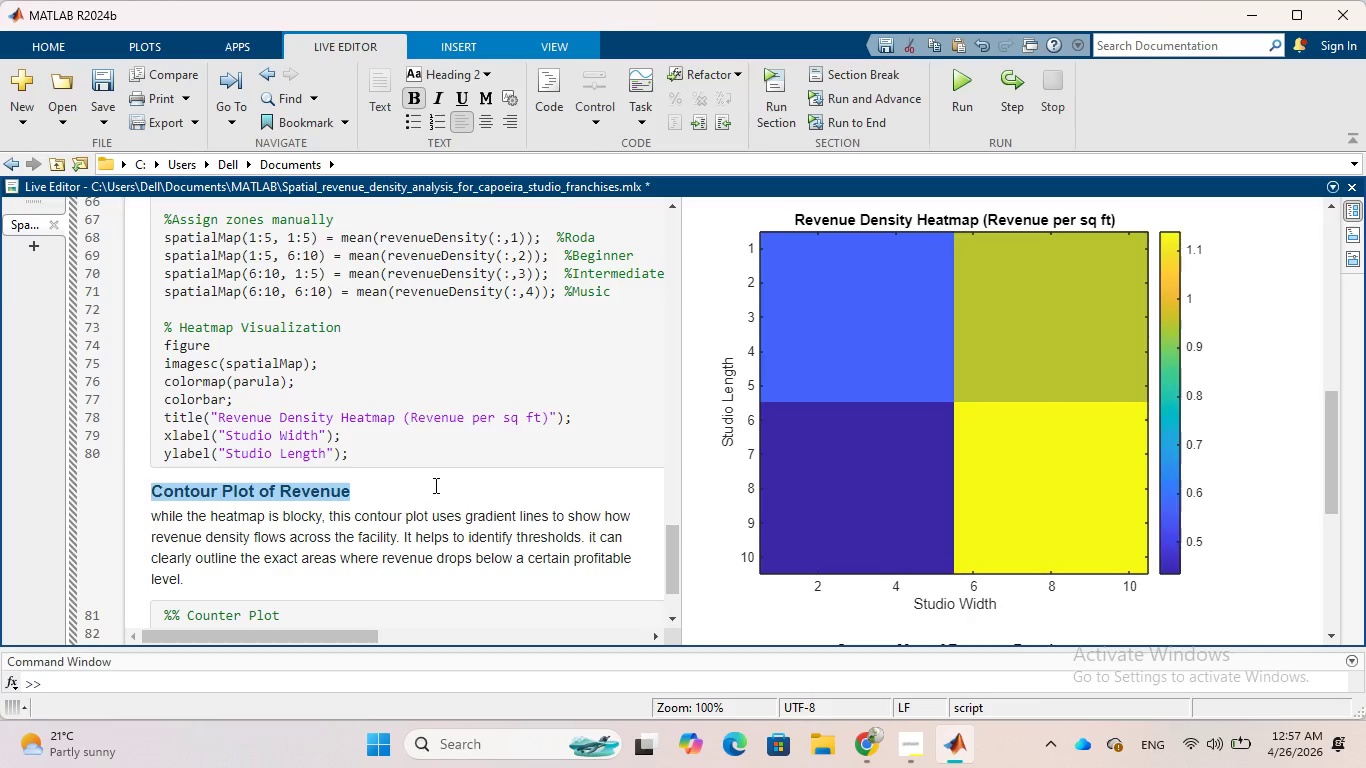 
scroll: coordinate [434, 478], scroll_direction: down, amount: 4.0
 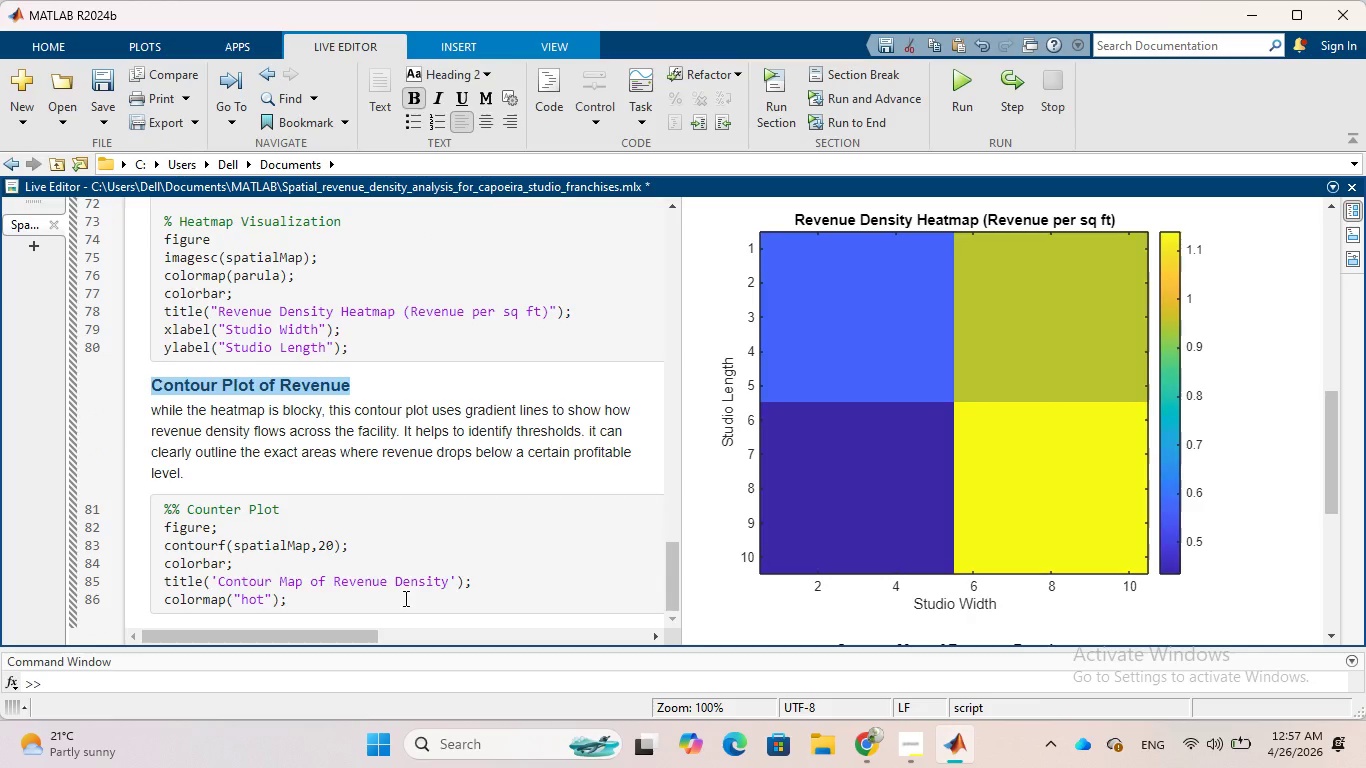 
left_click([404, 598])
 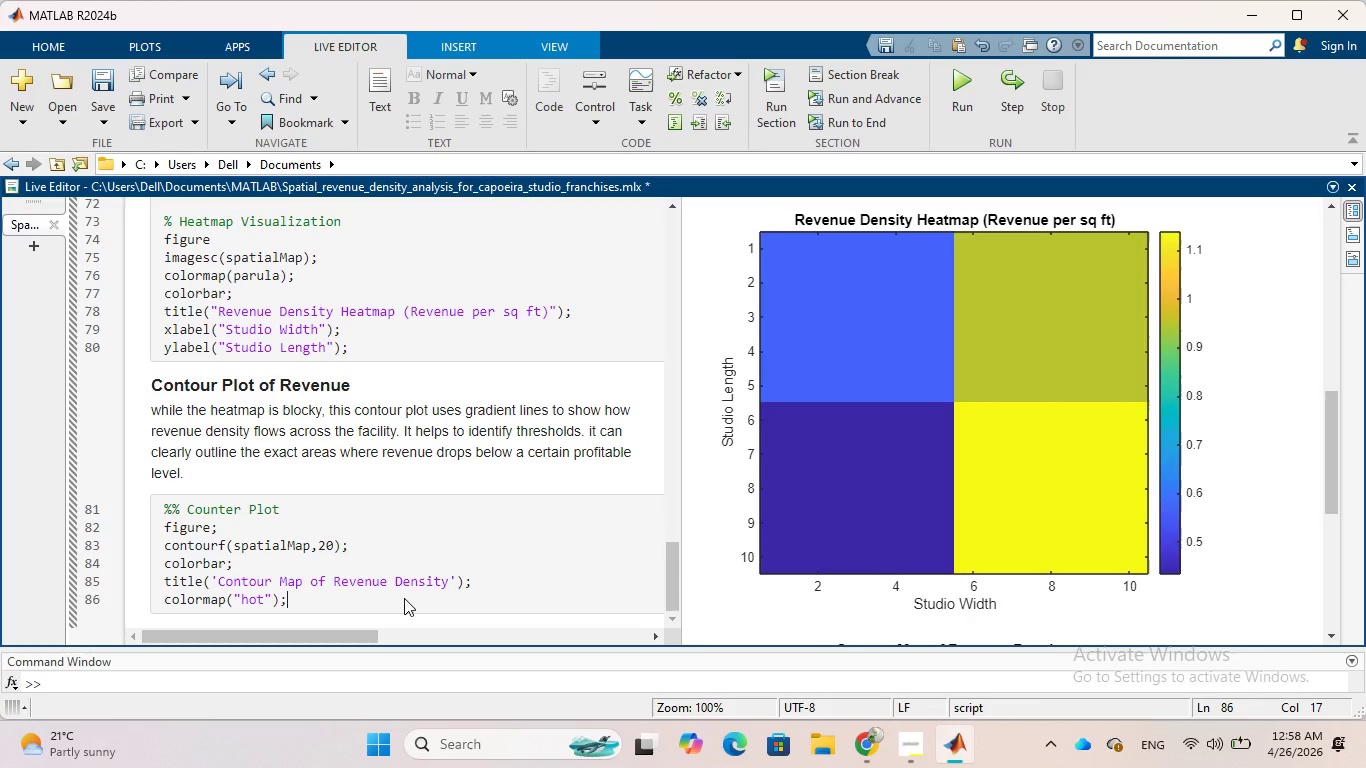 
wait(26.09)
 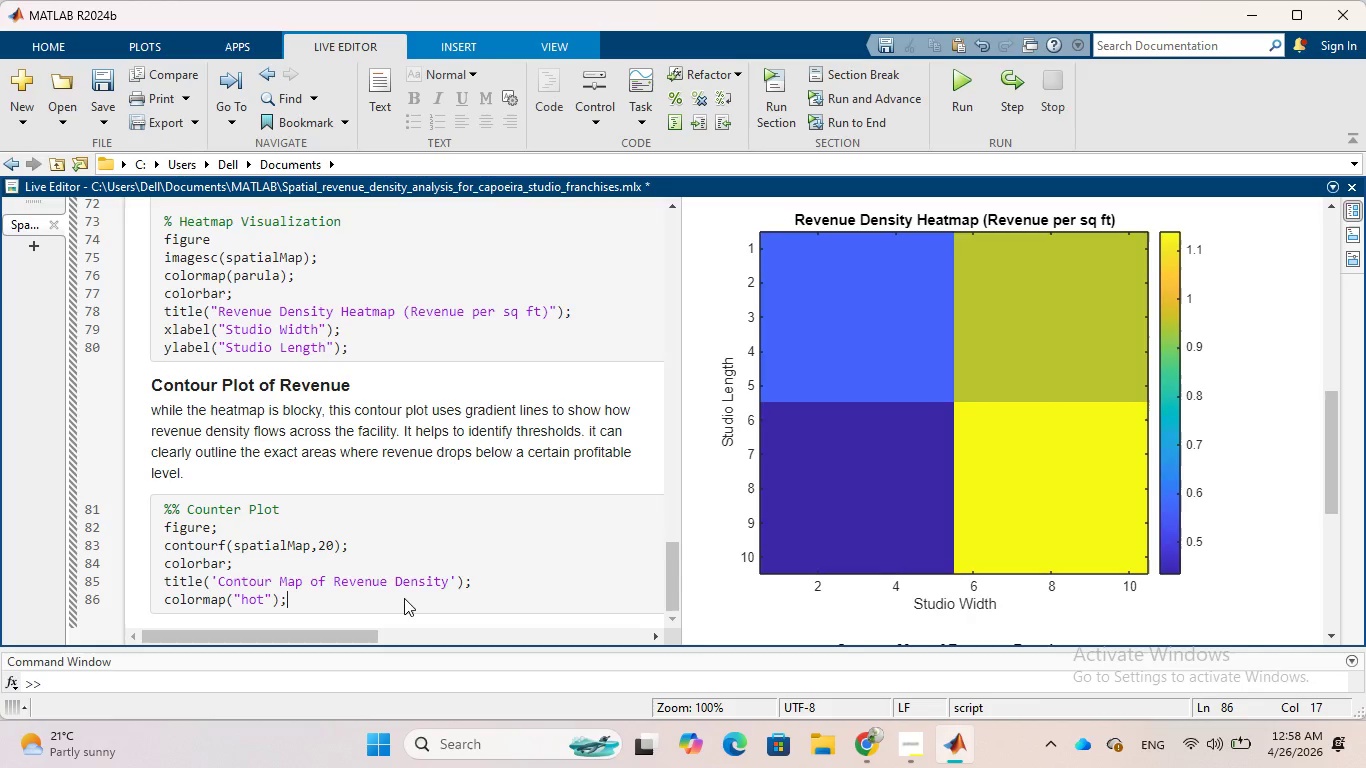 
left_click([396, 88])
 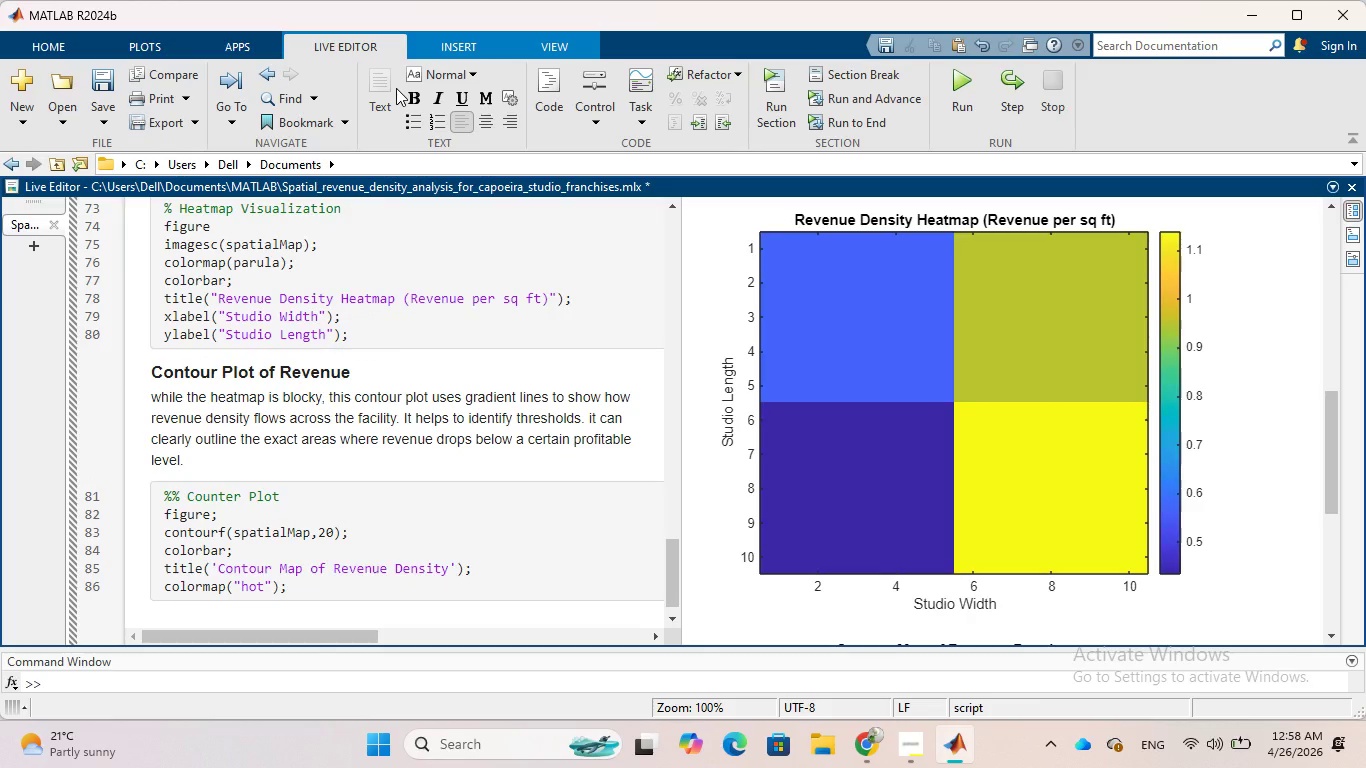 
type(Trend Visualization)
 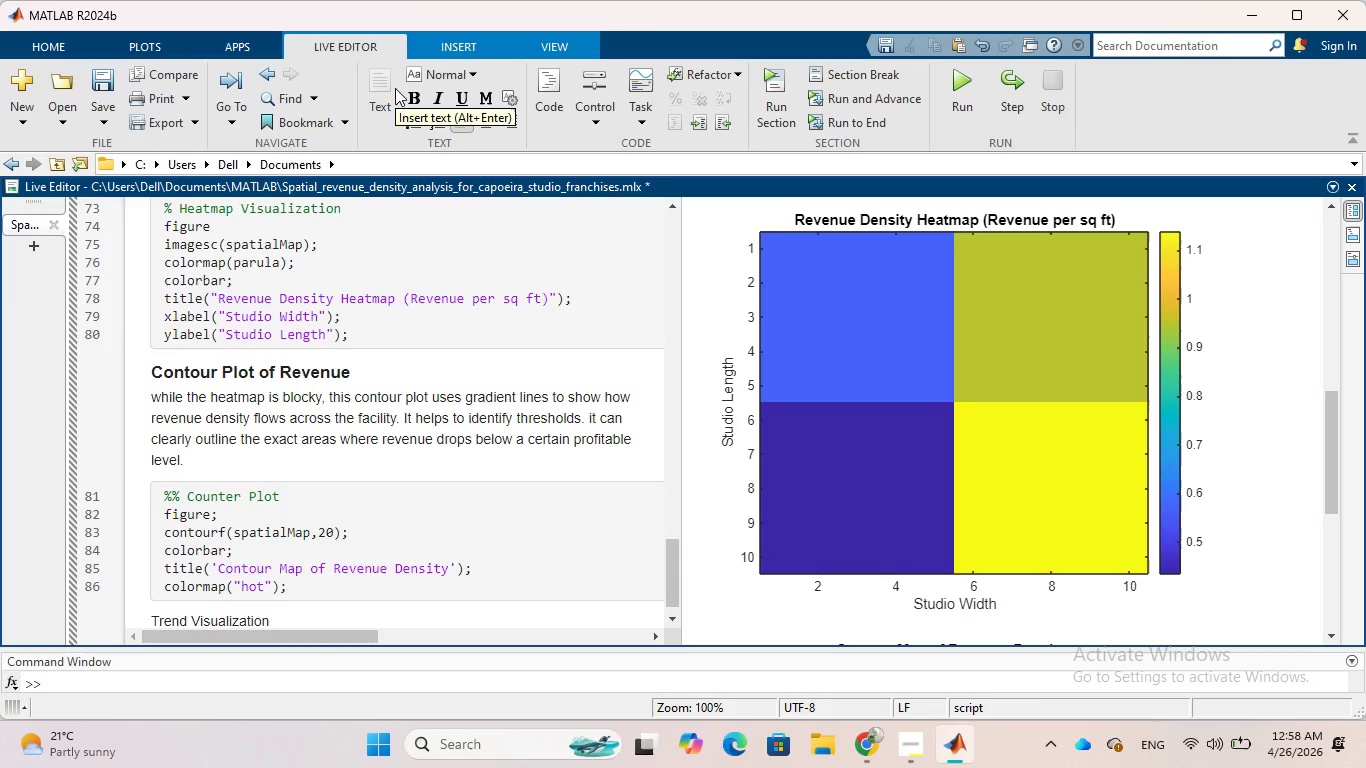 
wait(6.03)
 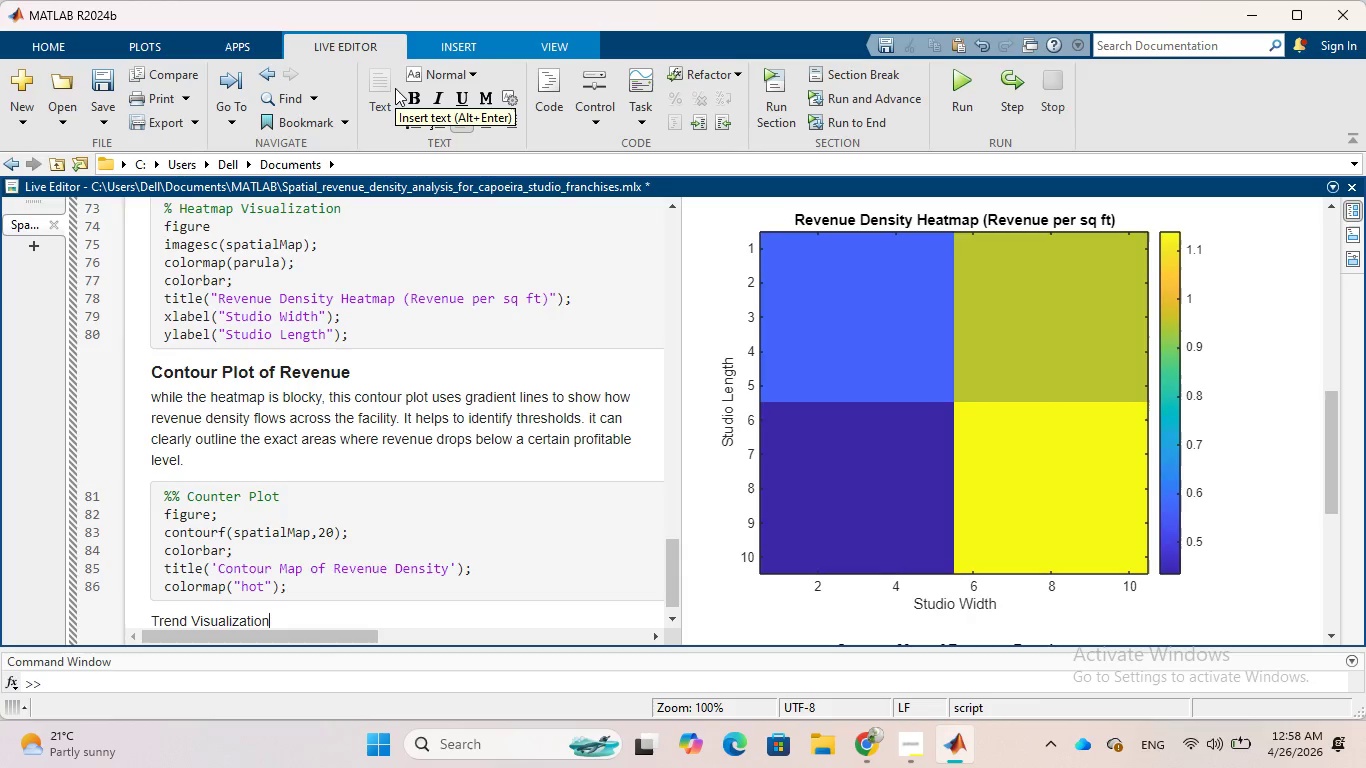 
key(Enter)
 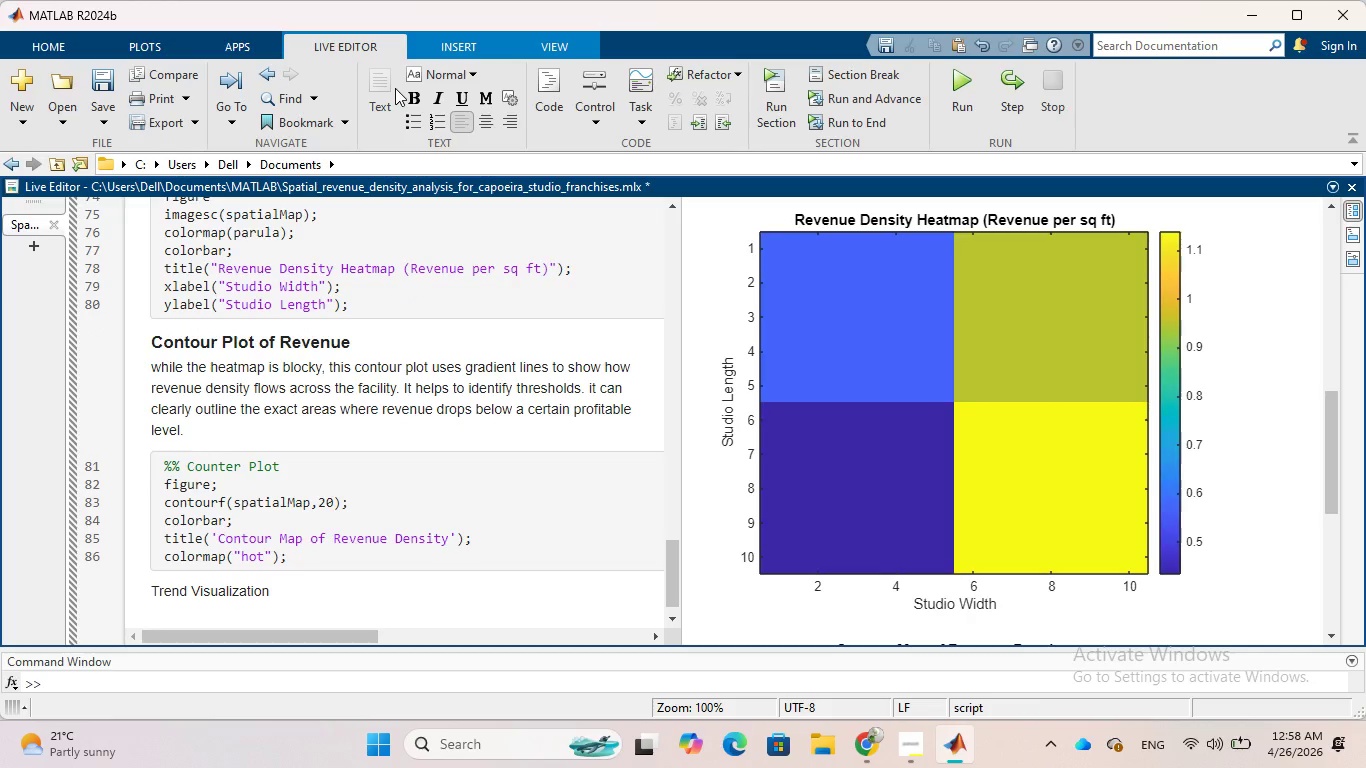 
type(comparing attendance trends wth revenuw)
key(Backspace)
type(e acros meme)
key(Backspace)
type(bership levels)
 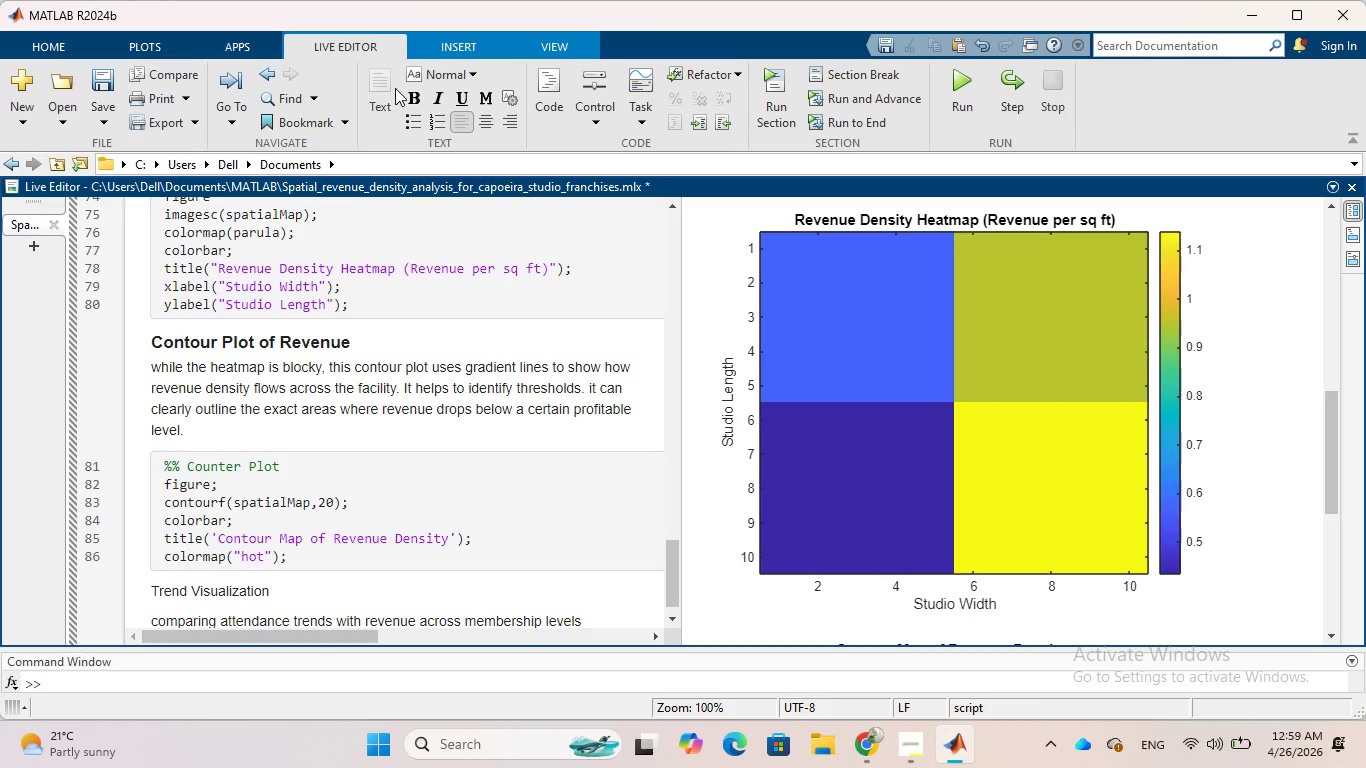 
wait(21.86)
 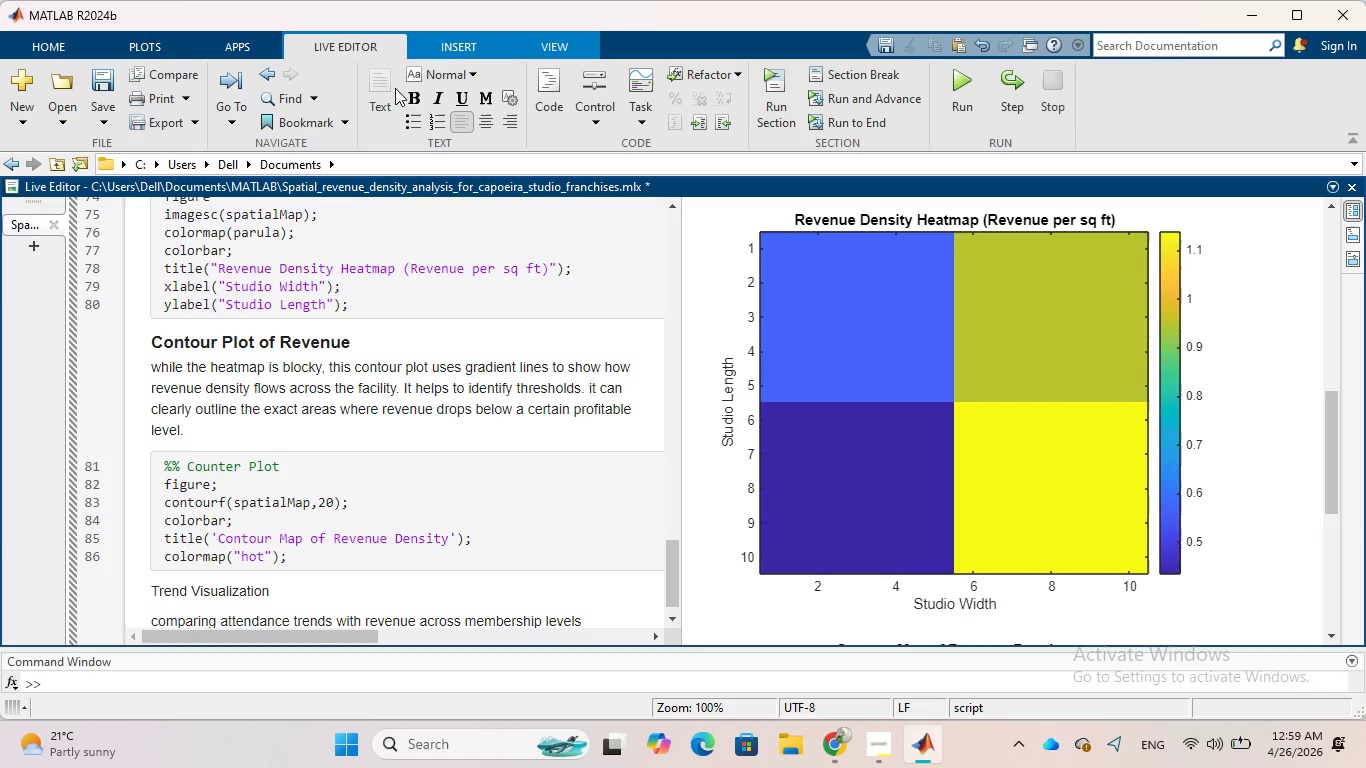 
key(Enter)
 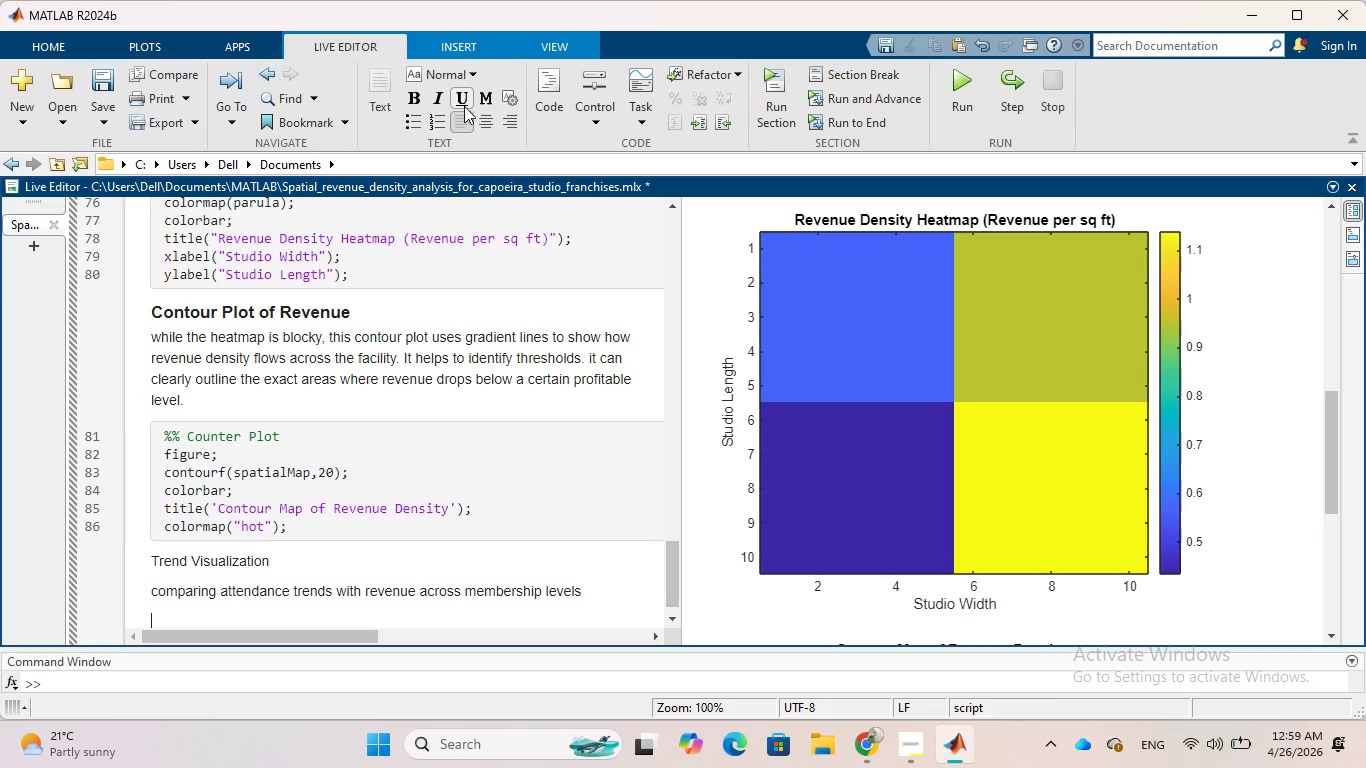 
left_click([549, 82])
 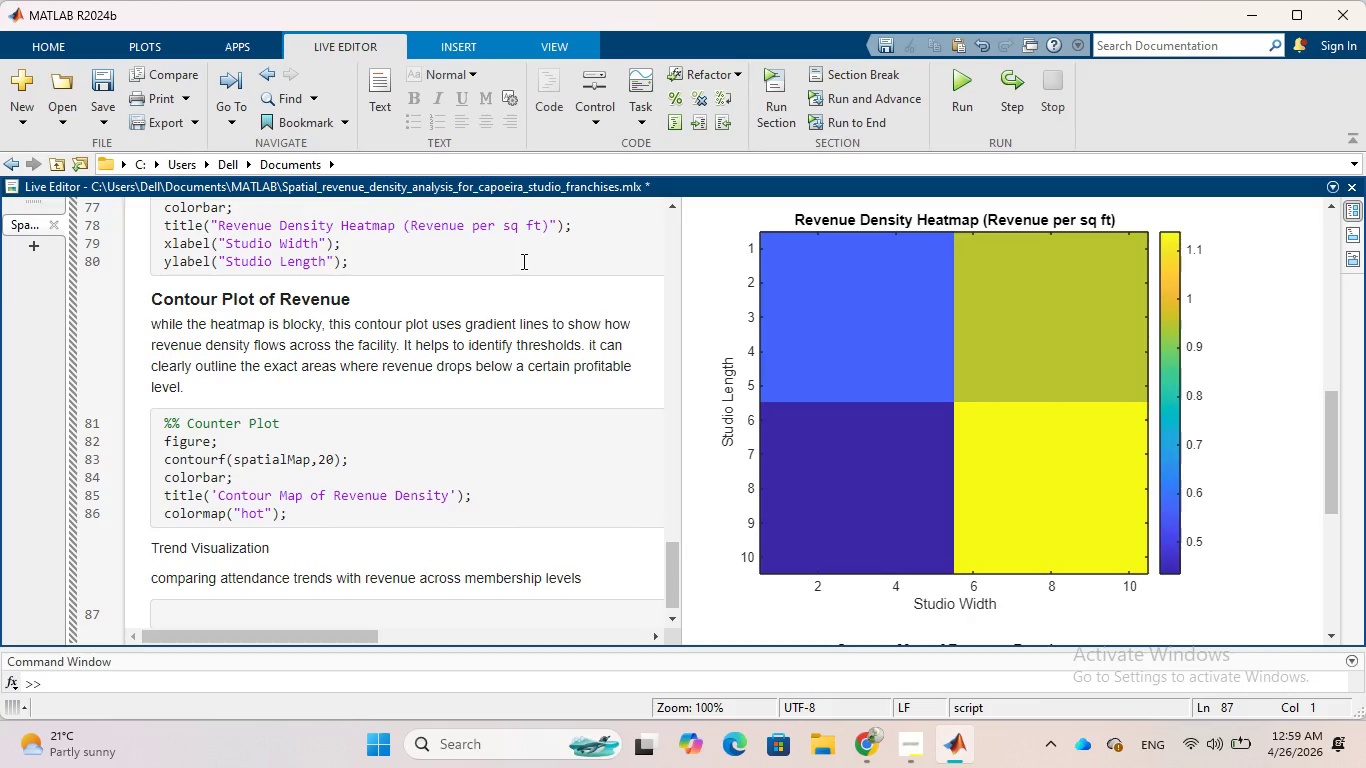 
type(%trend visualization)
 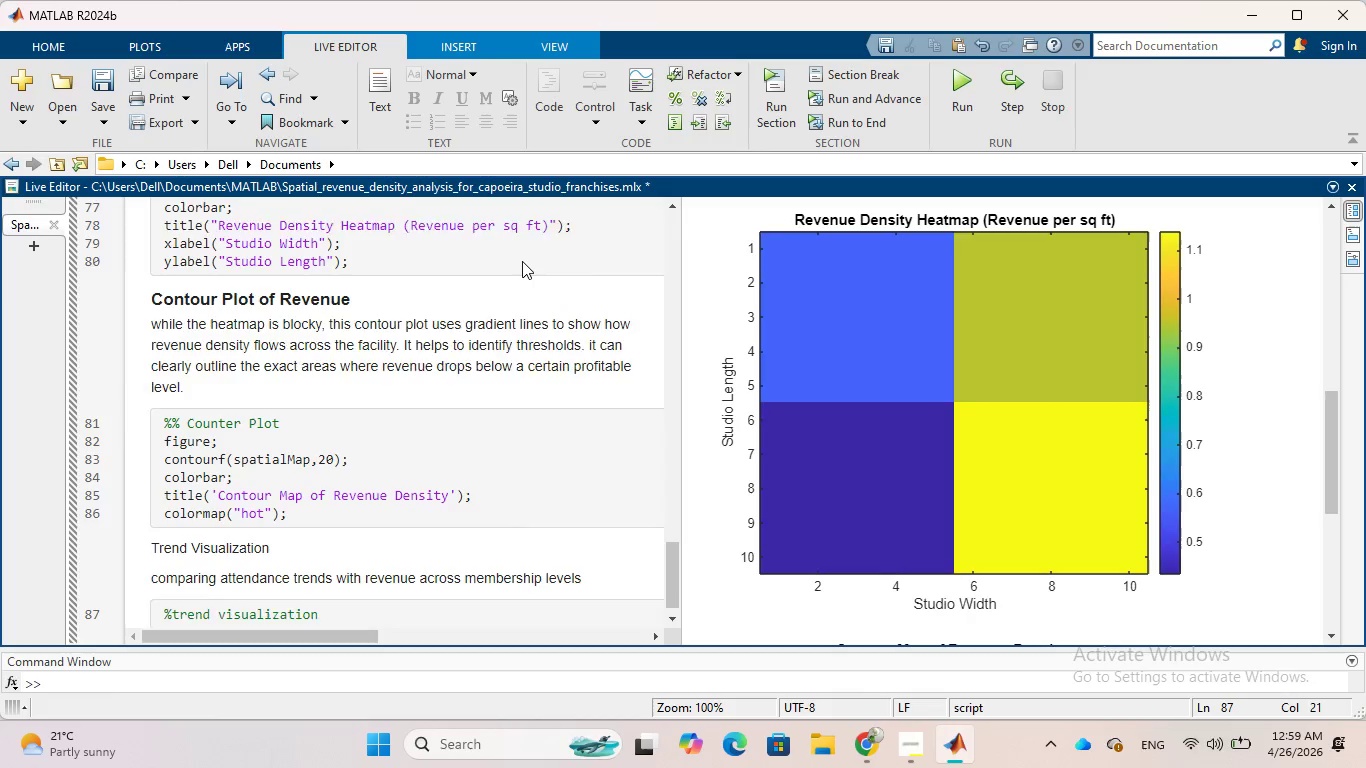 
key(Enter)
 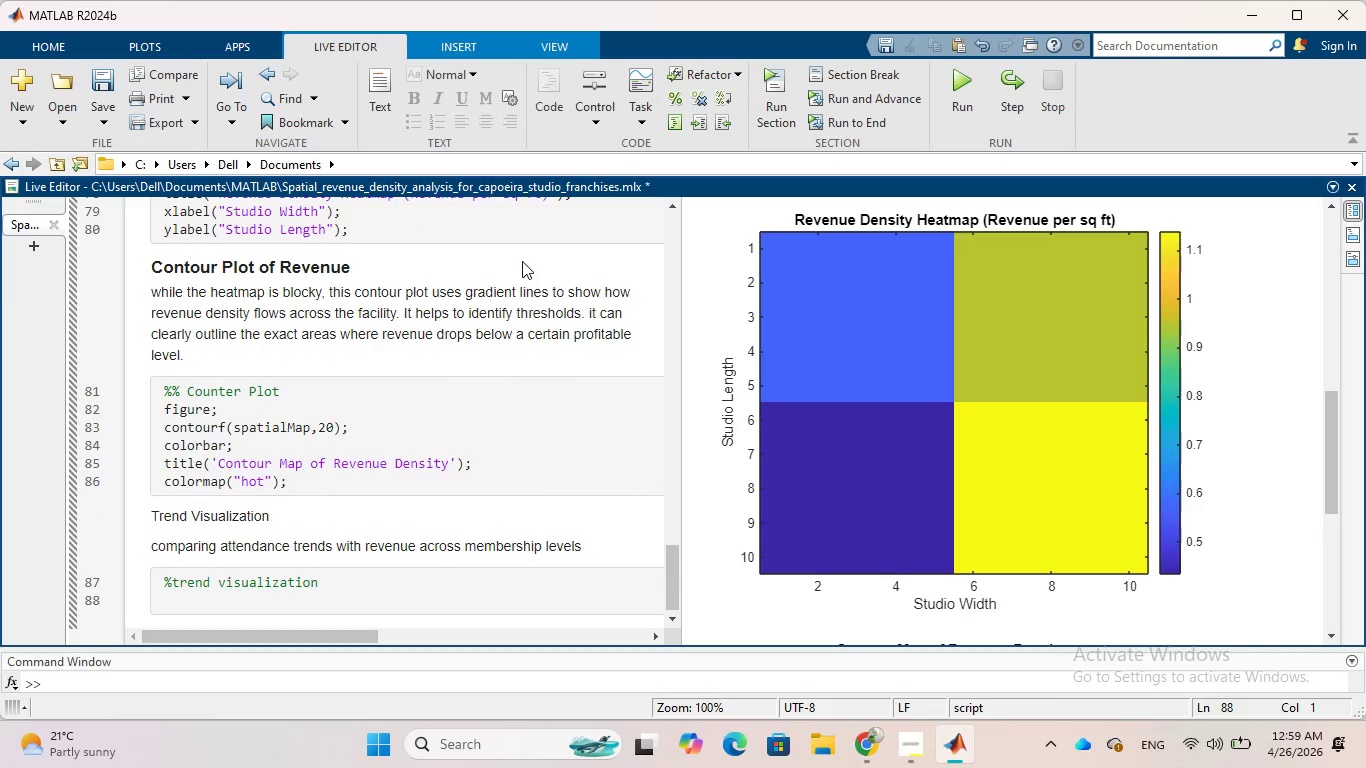 
type(figue )
key(Backspace)
type(;)
 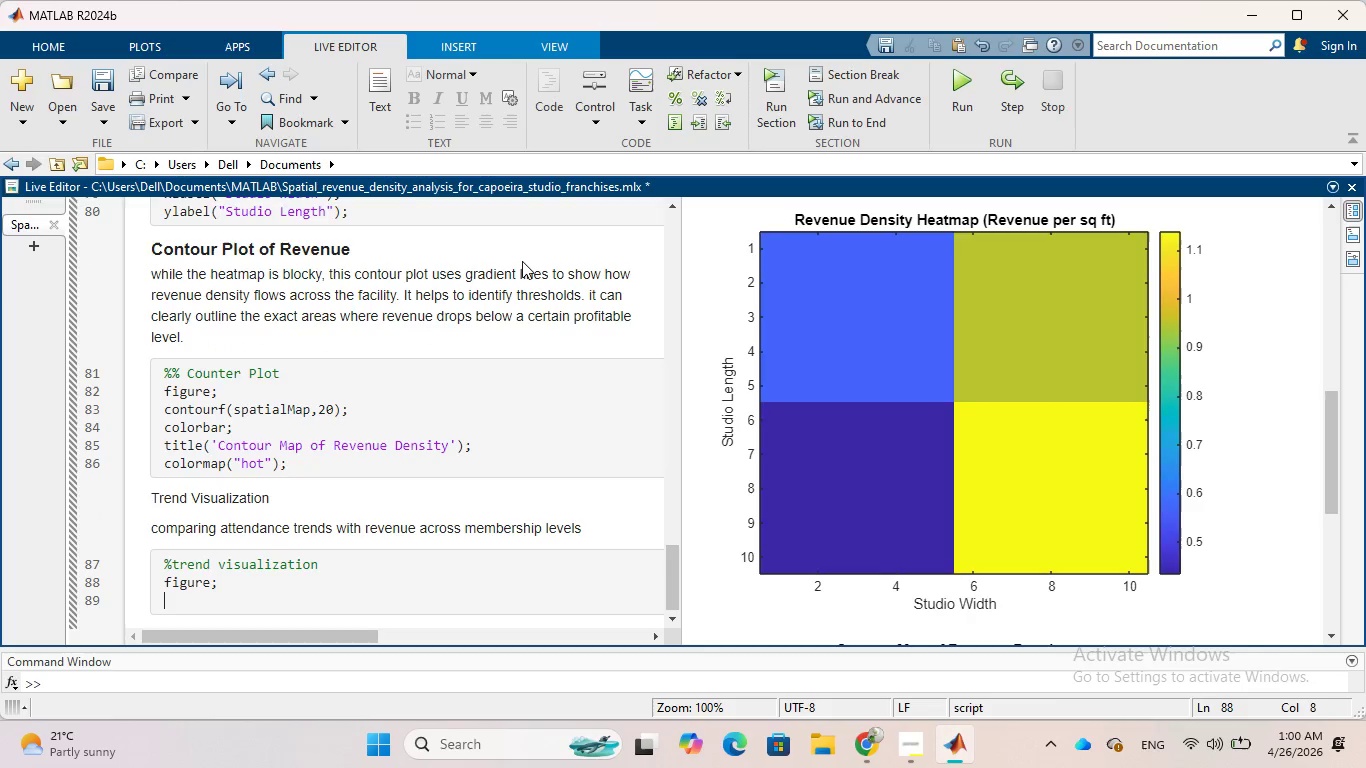 
hold_key(key=R, duration=0.36)
 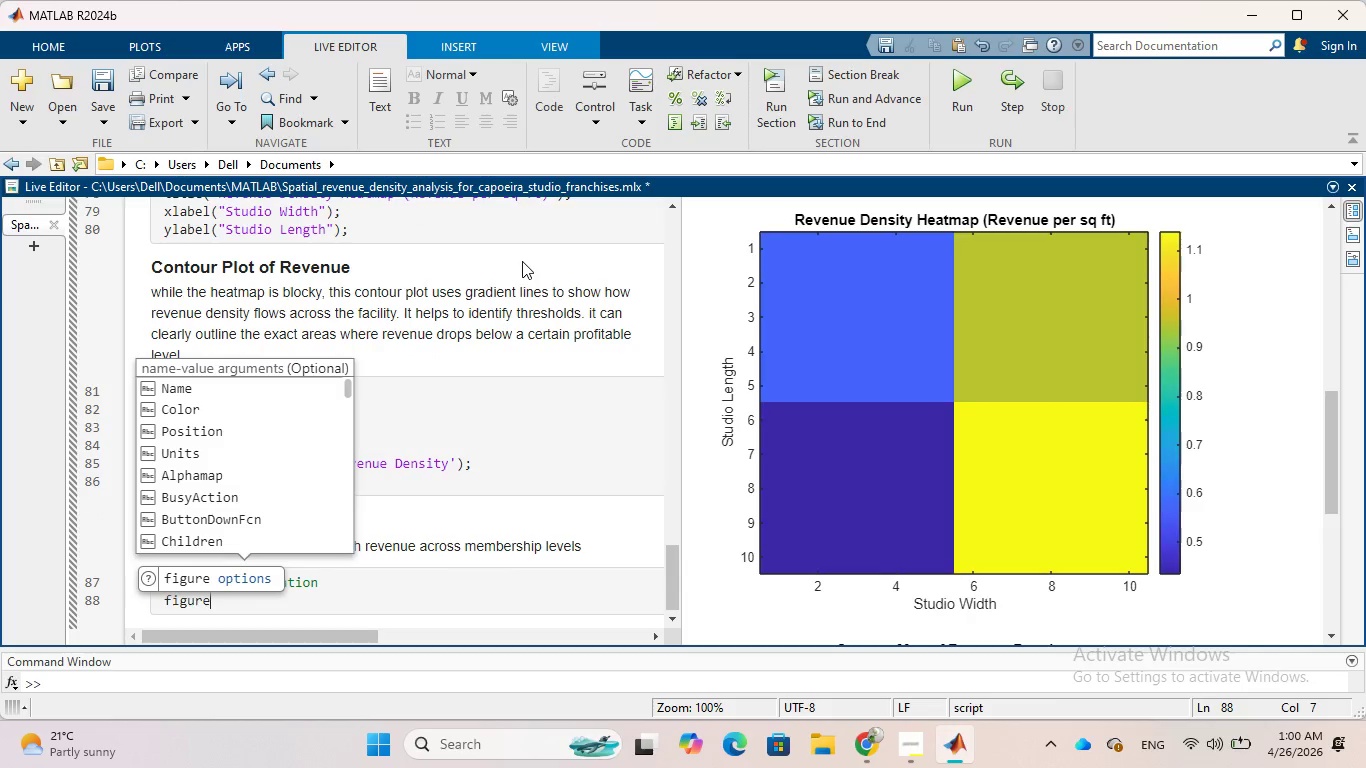 
key(Enter)
 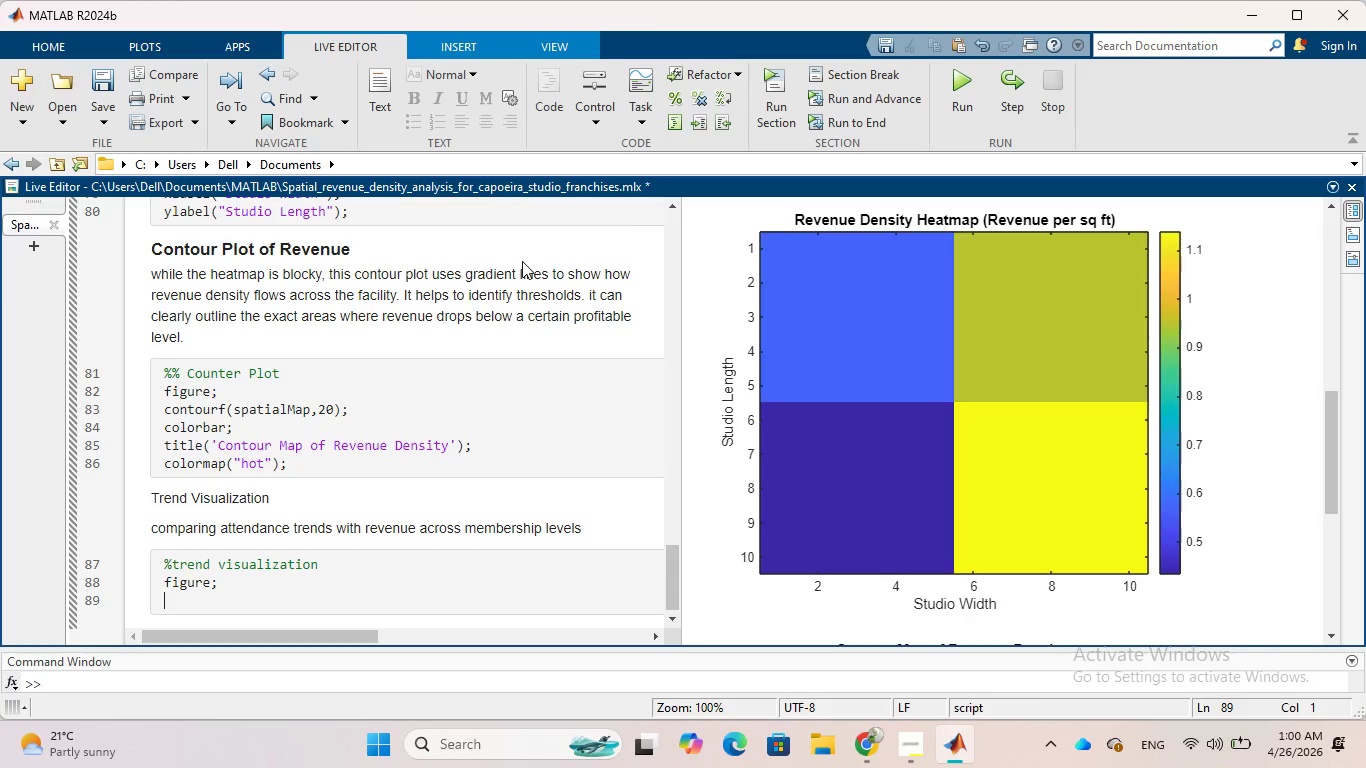 
wait(8.55)
 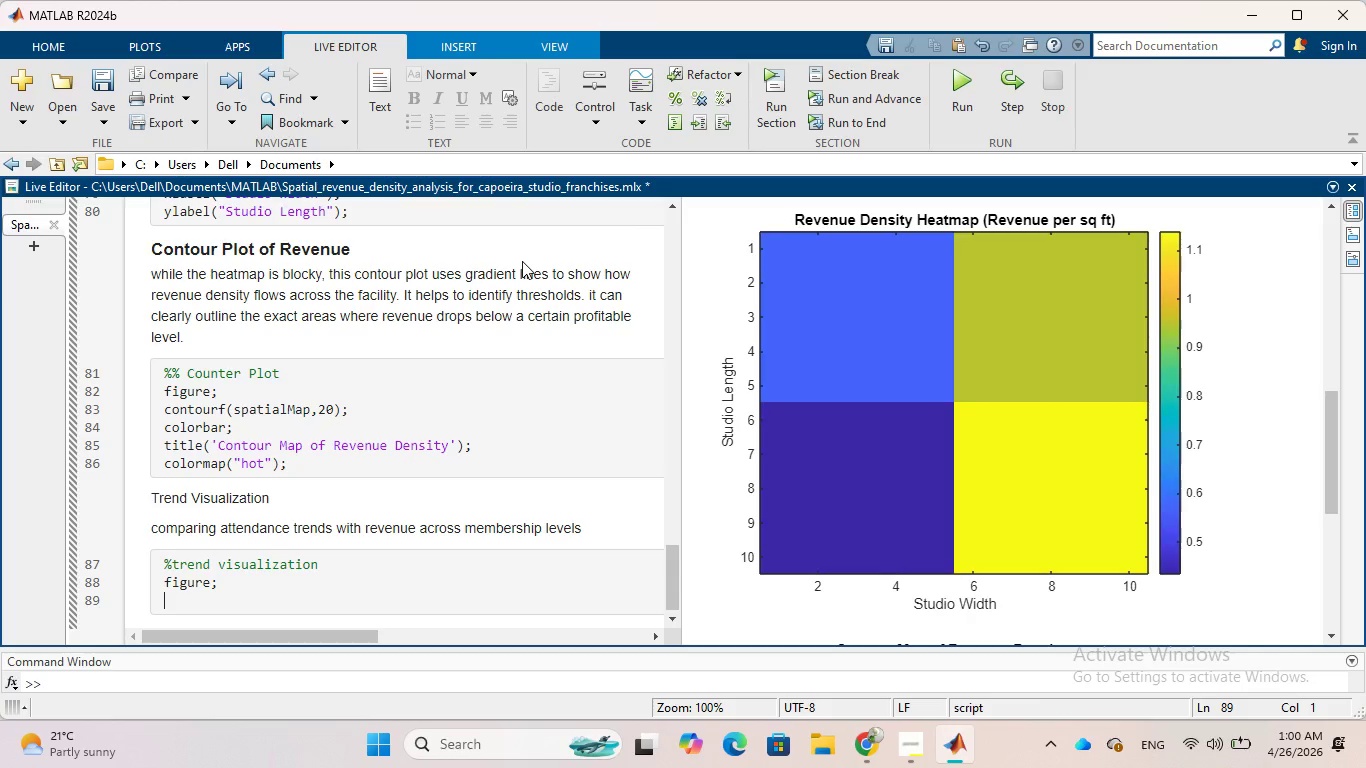 
type(tiledlayour)
key(Backspace)
type(t)
 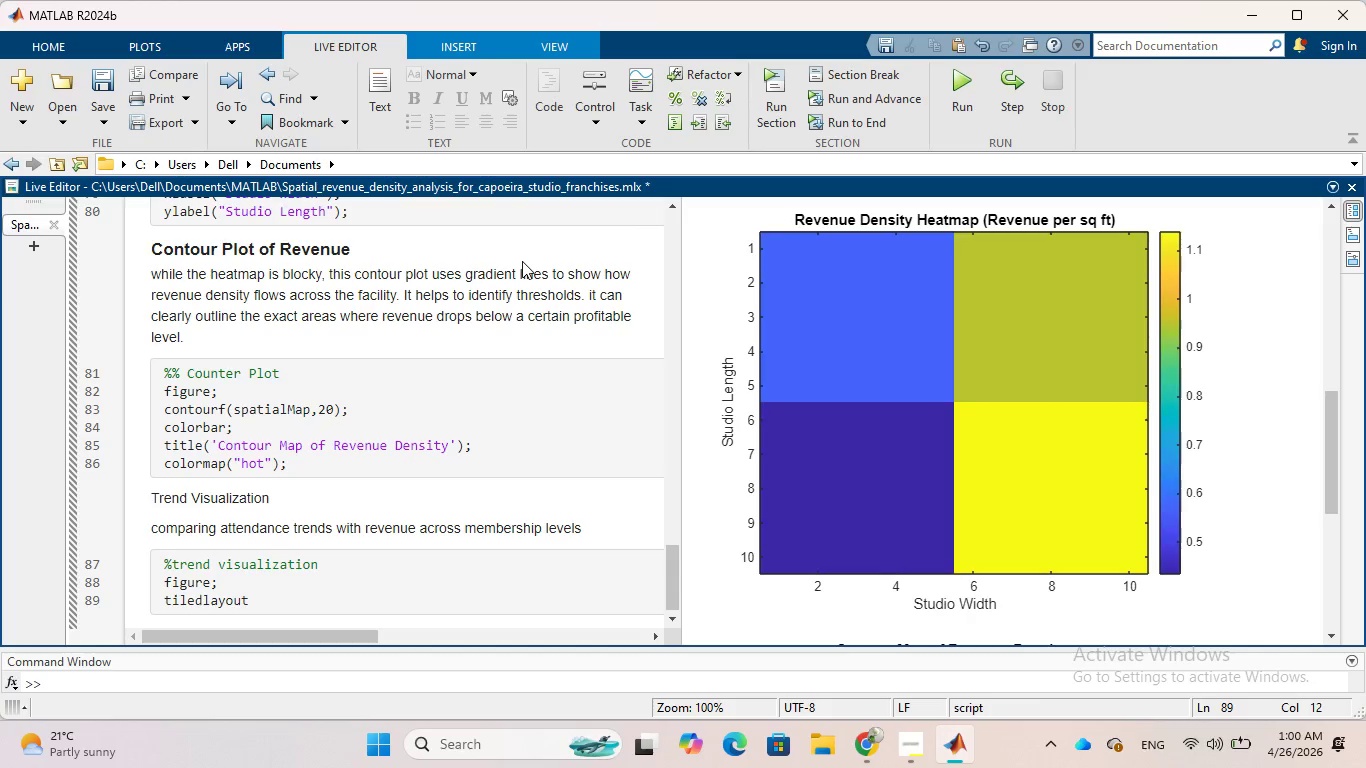 
key(Shift+9)
 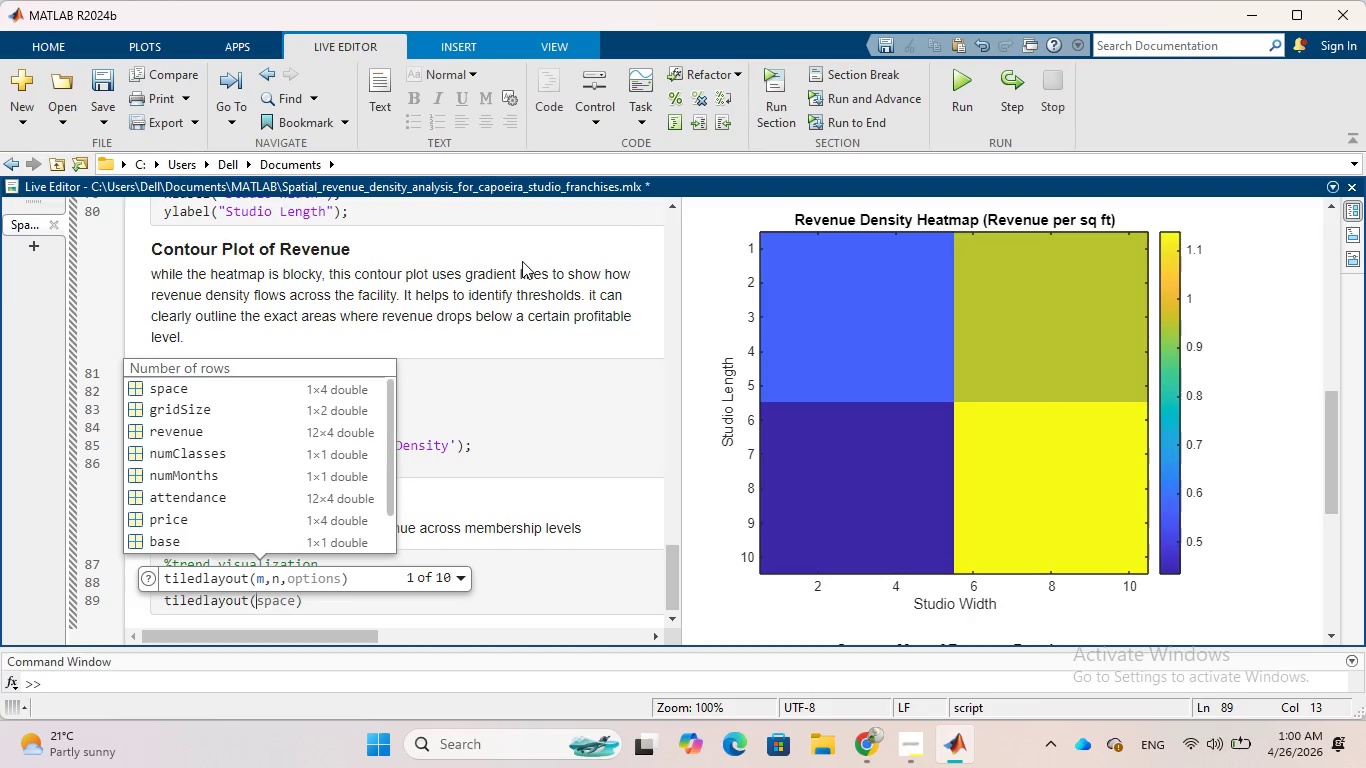 
key(2)
 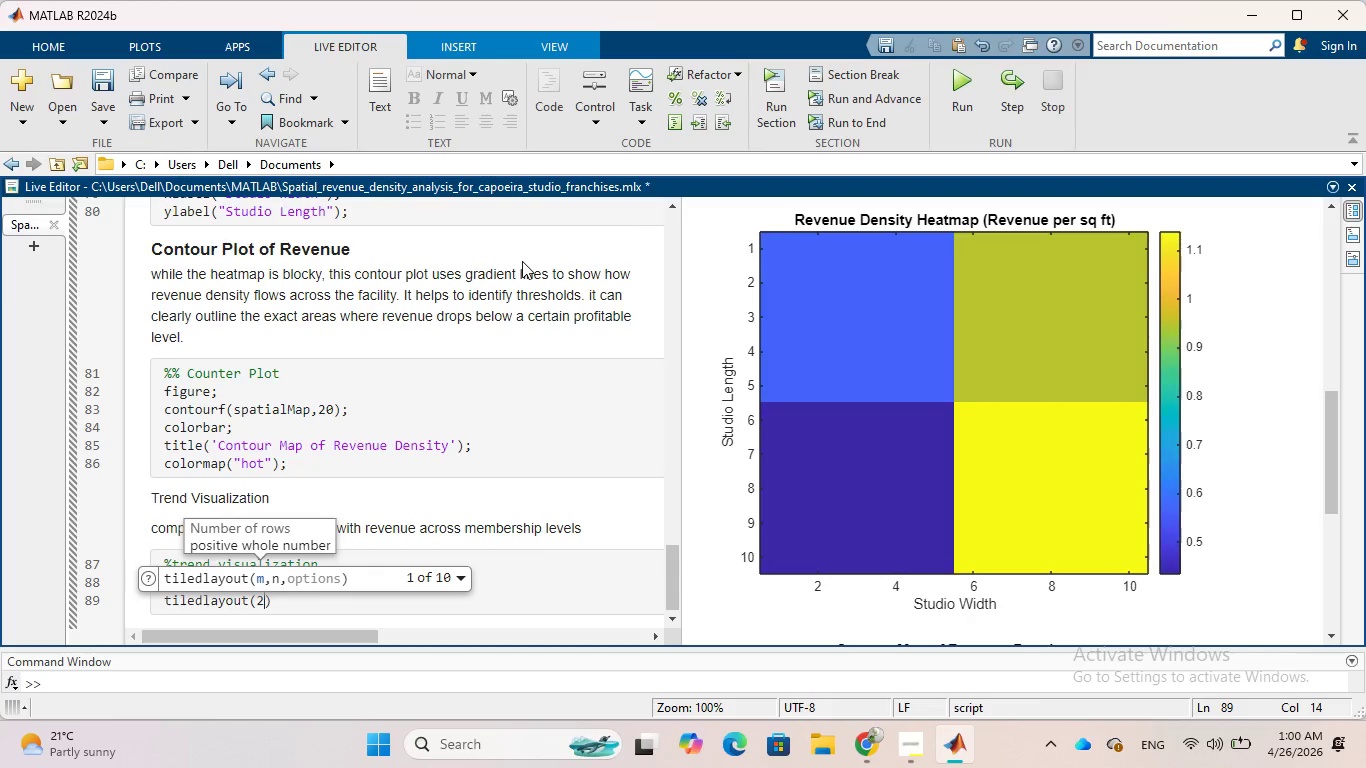 
key(Comma)
 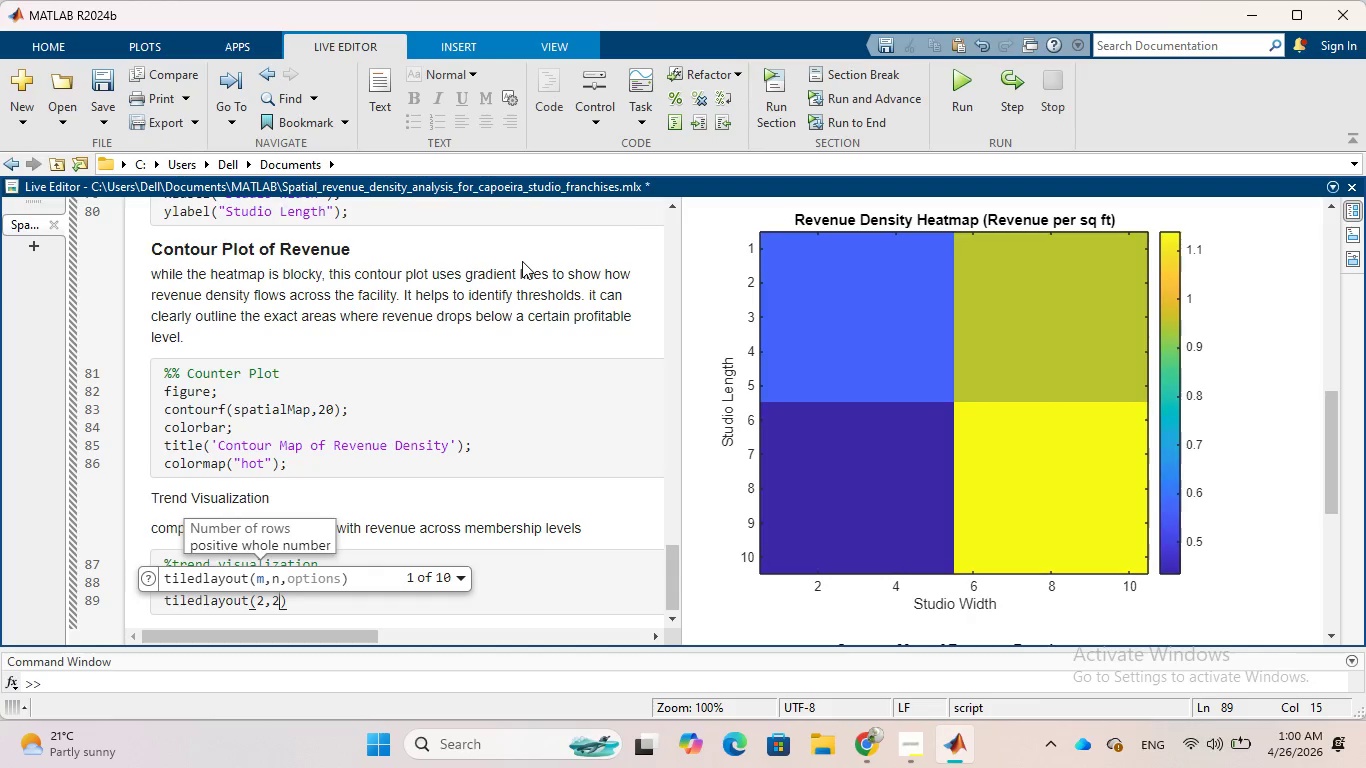 
key(2)
 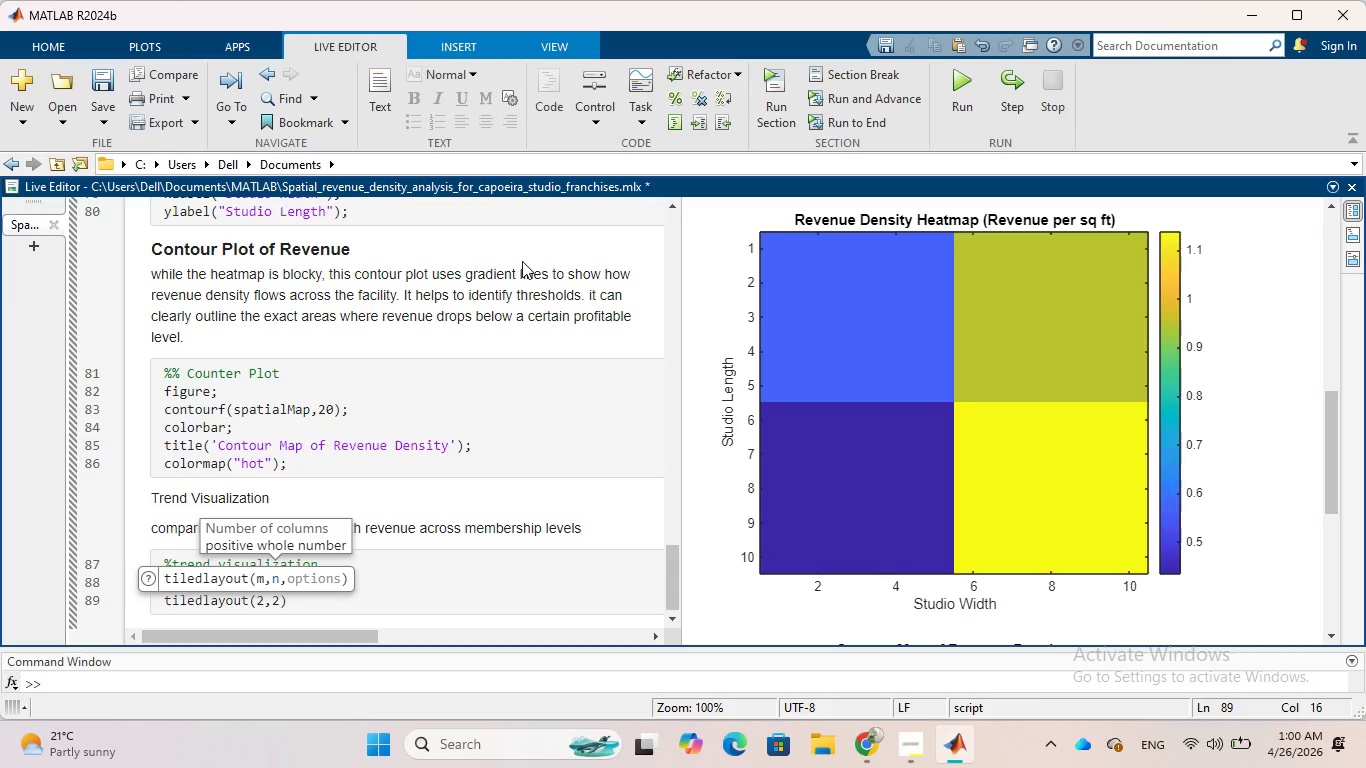 
wait(6.0)
 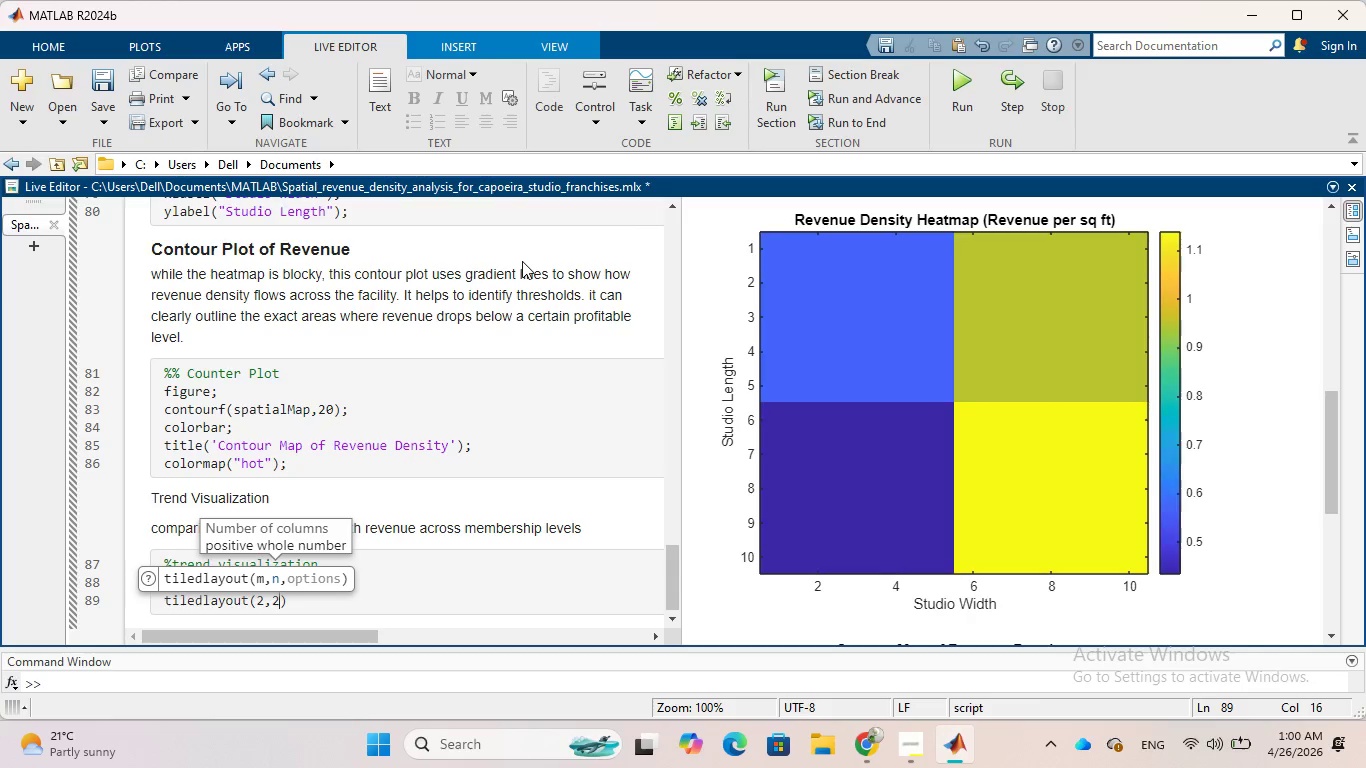 
key(ArrowRight)
 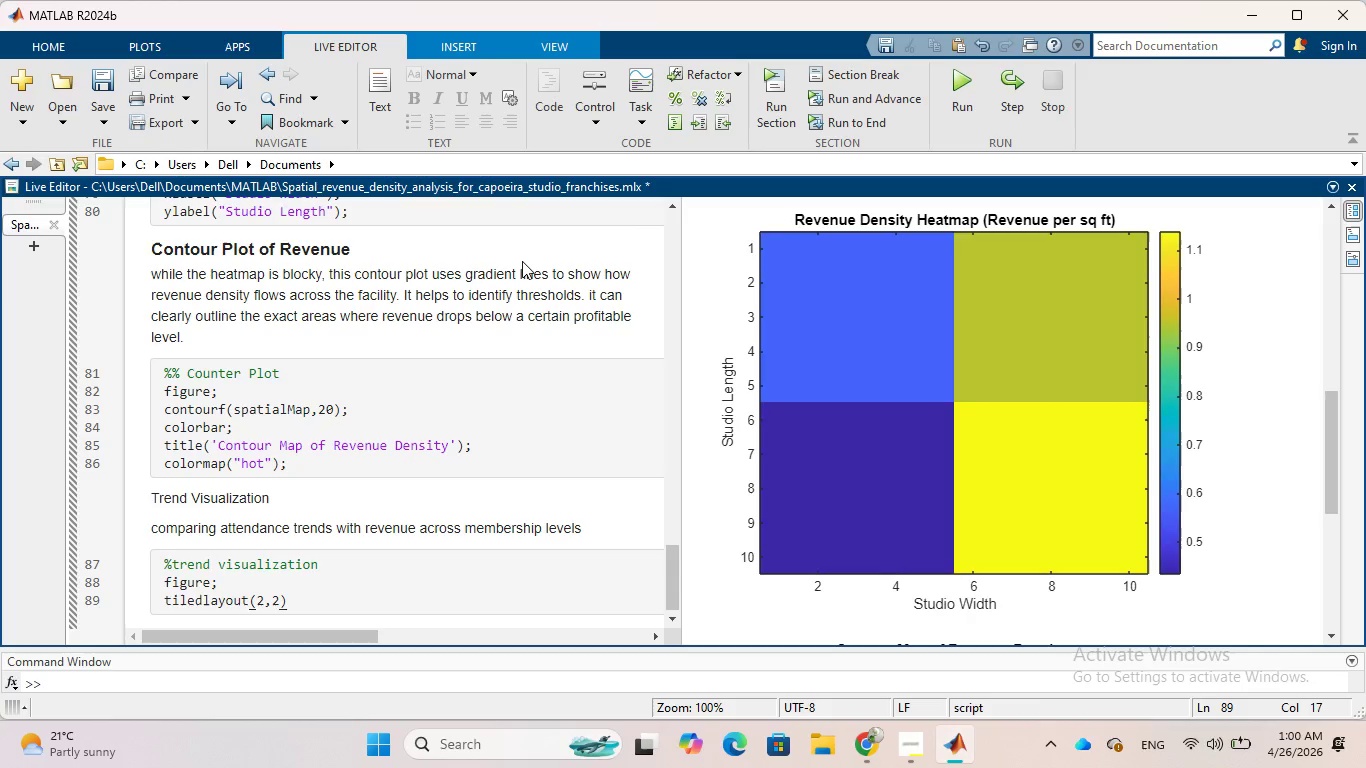 
key(Semicolon)
 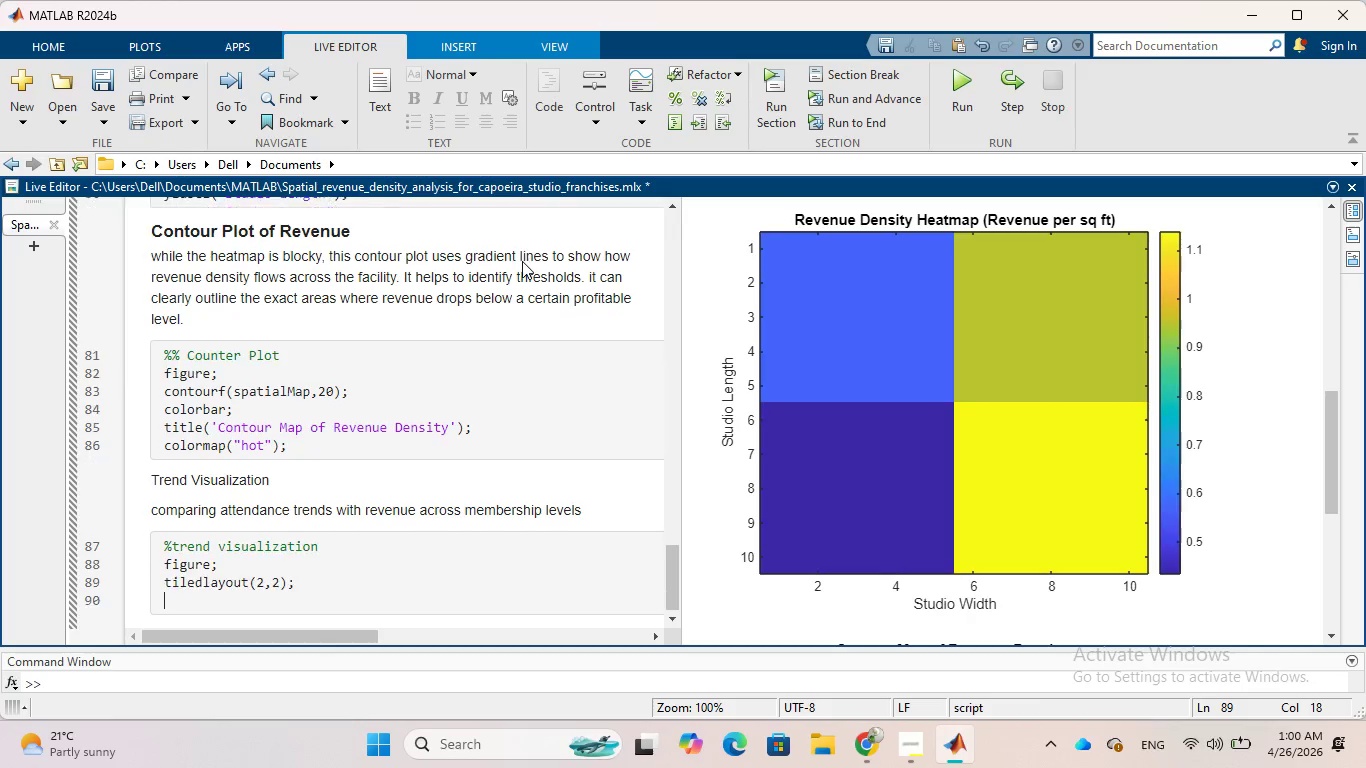 
key(Enter)
 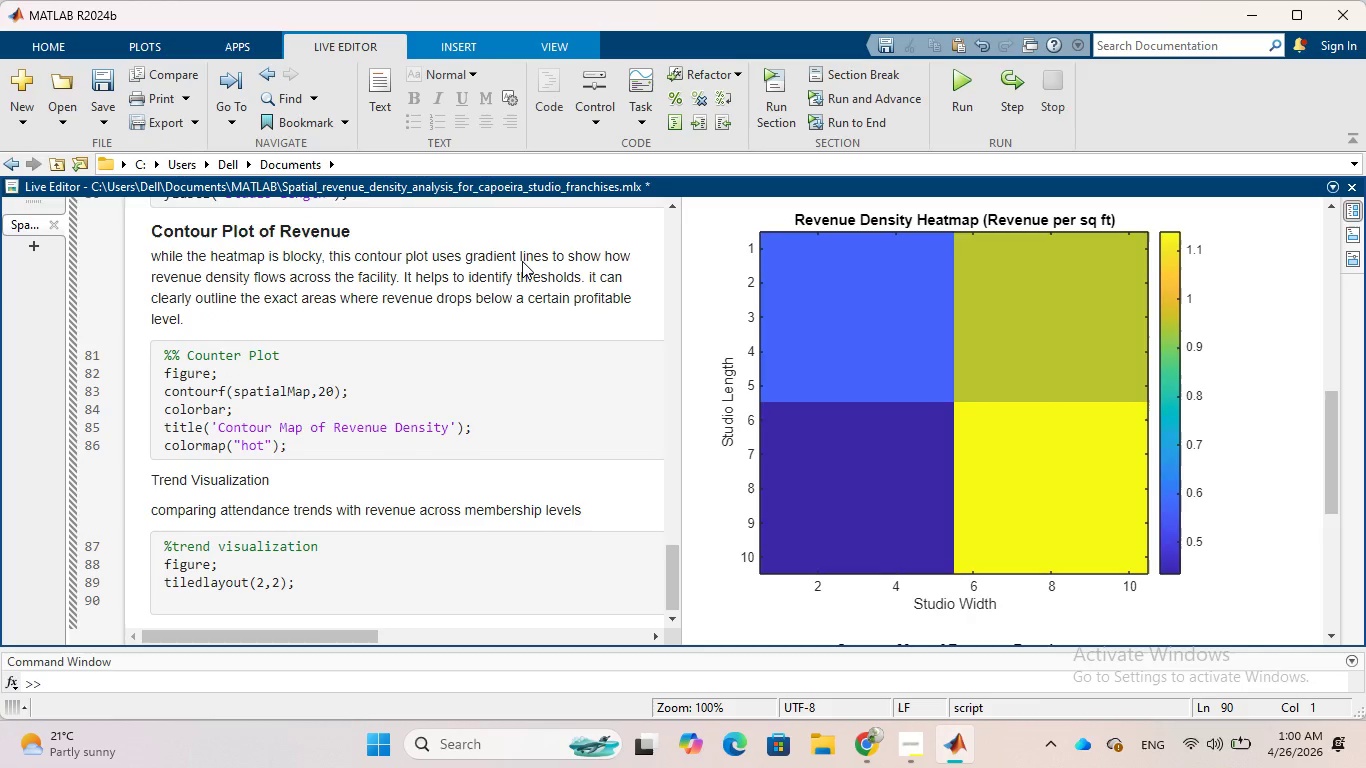 
type(for i = 1:num)
key(Tab)
 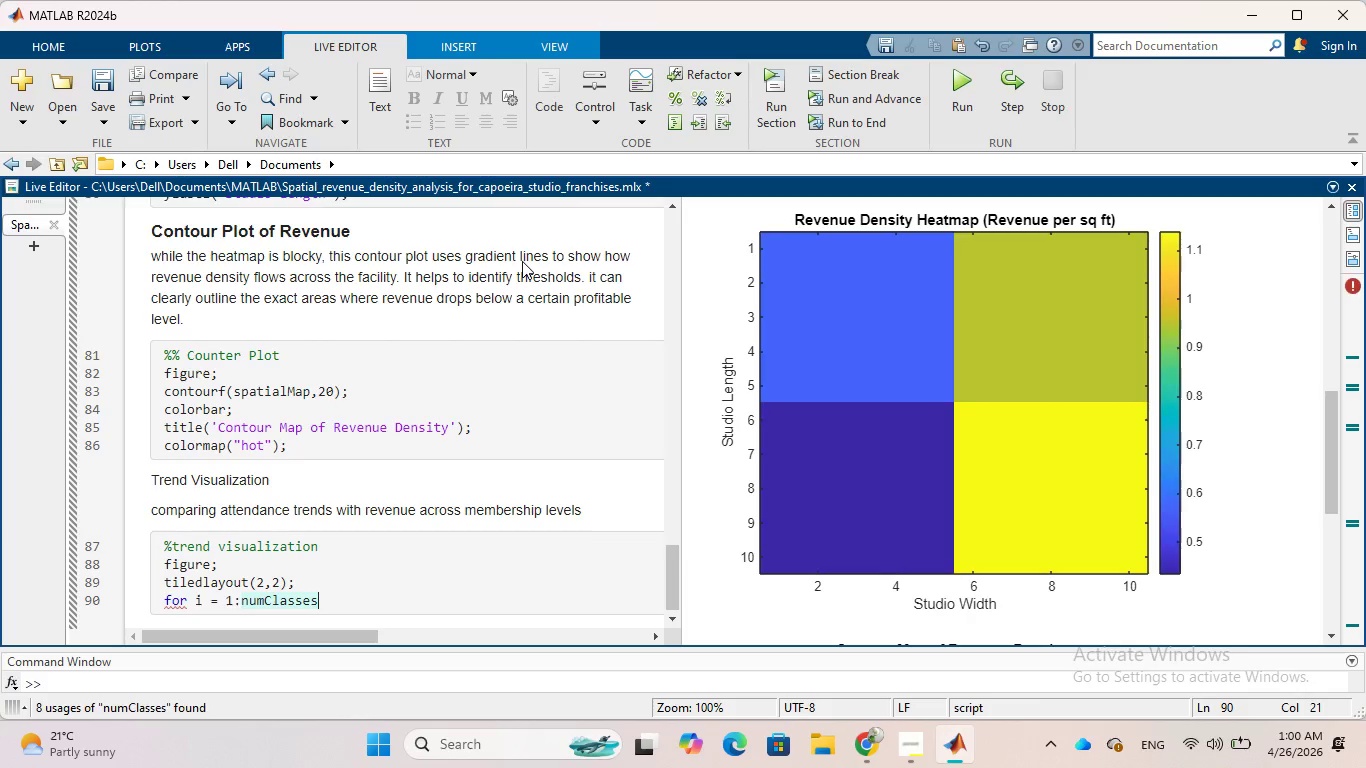 
key(Enter)
 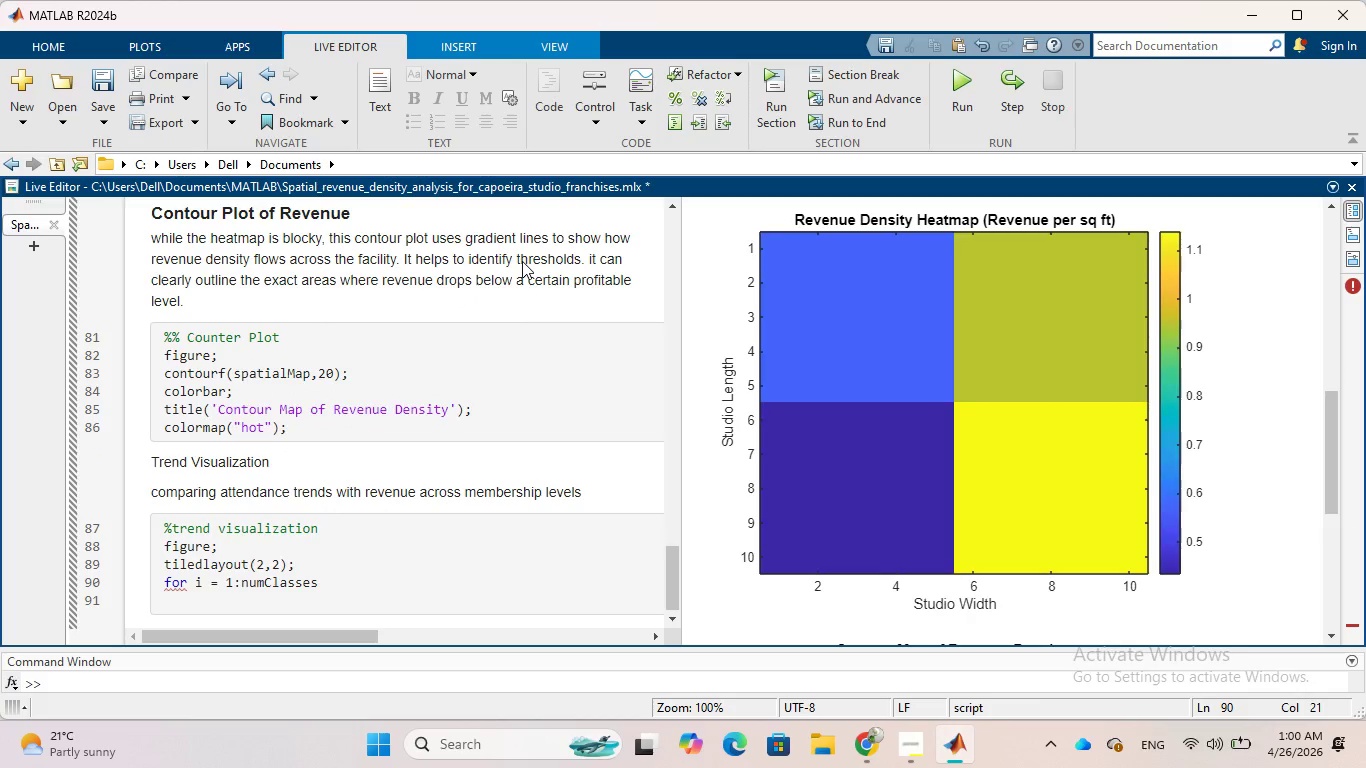 
type(next)
 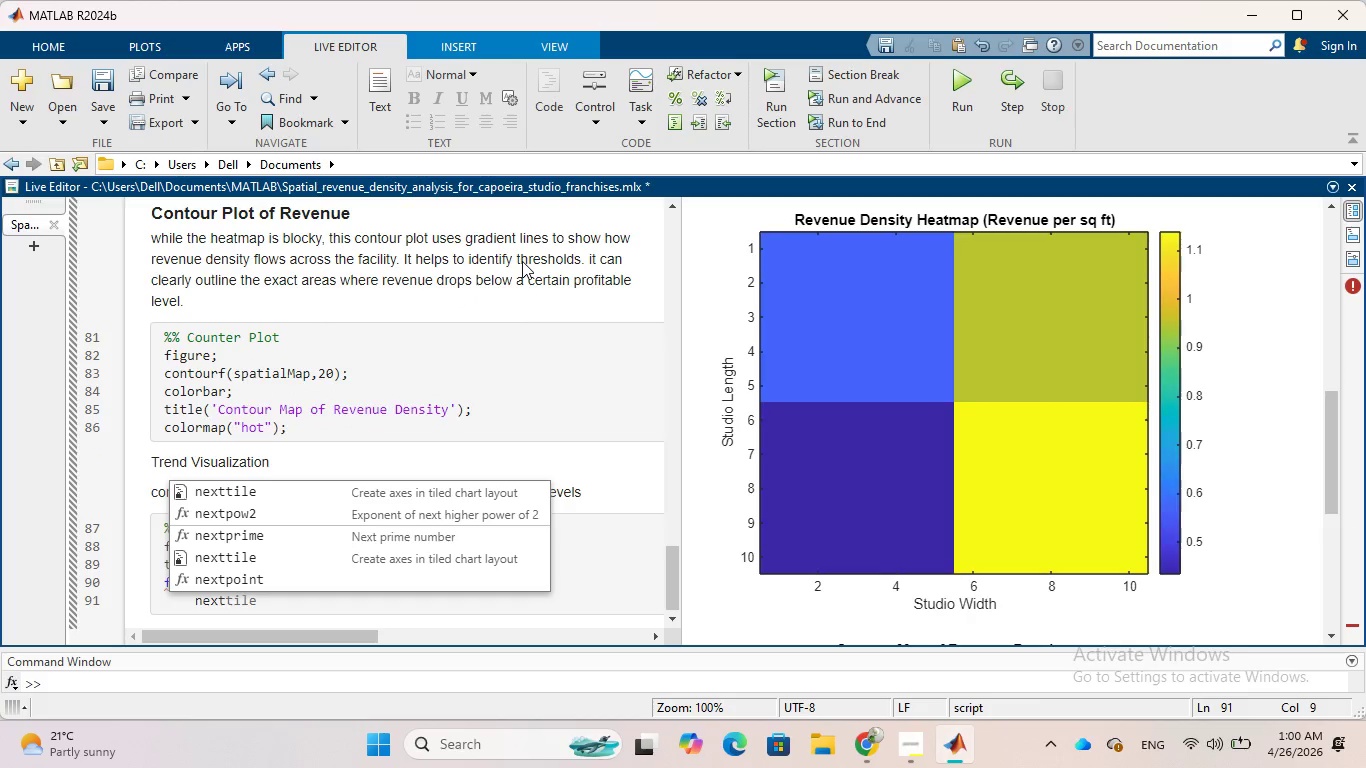 
type(tile)
 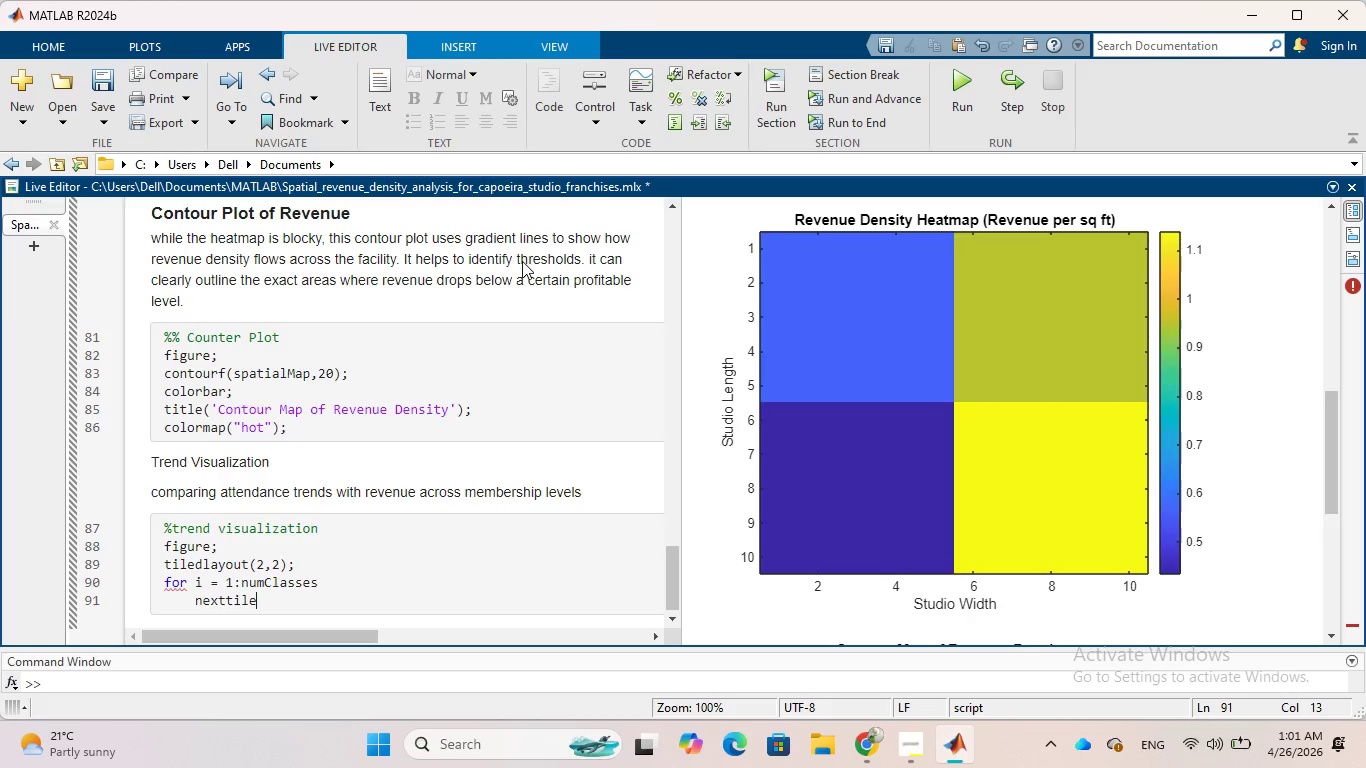 
key(Semicolon)
 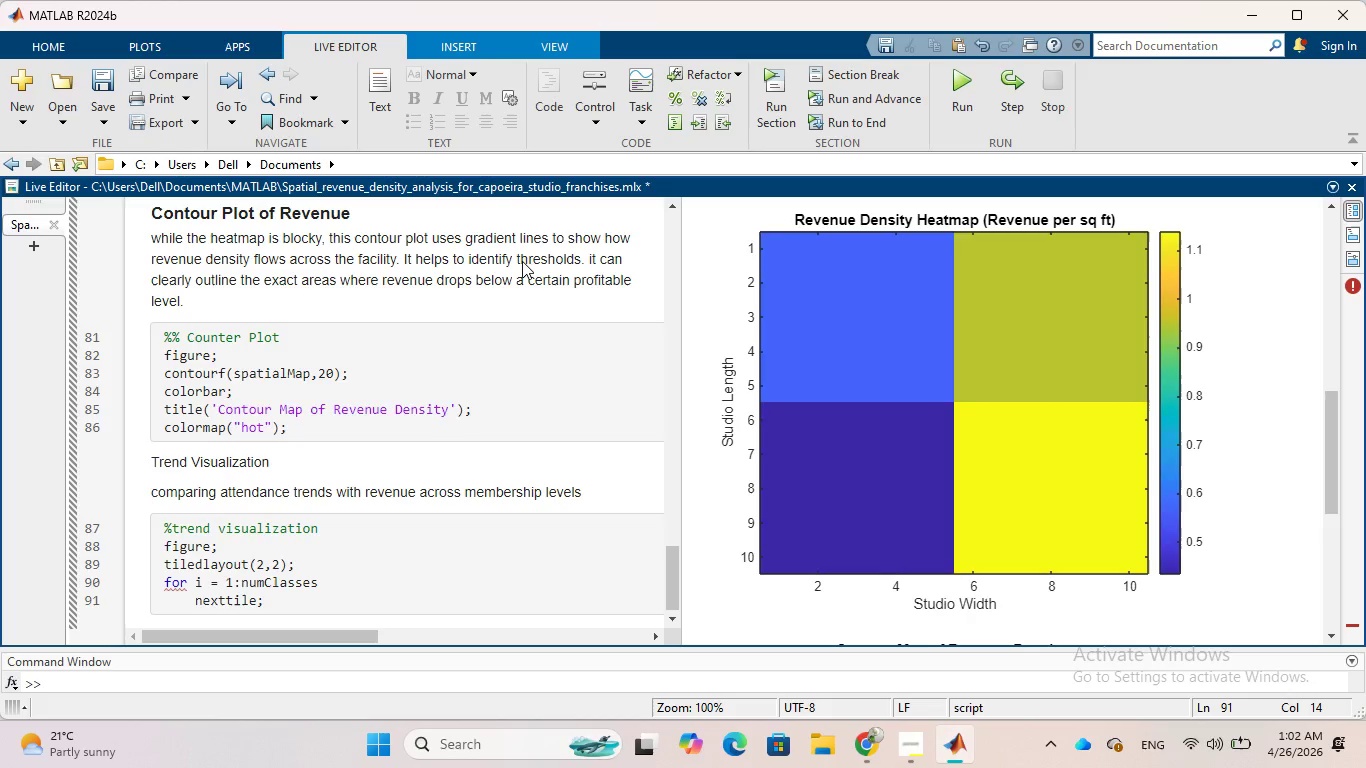 
wait(62.3)
 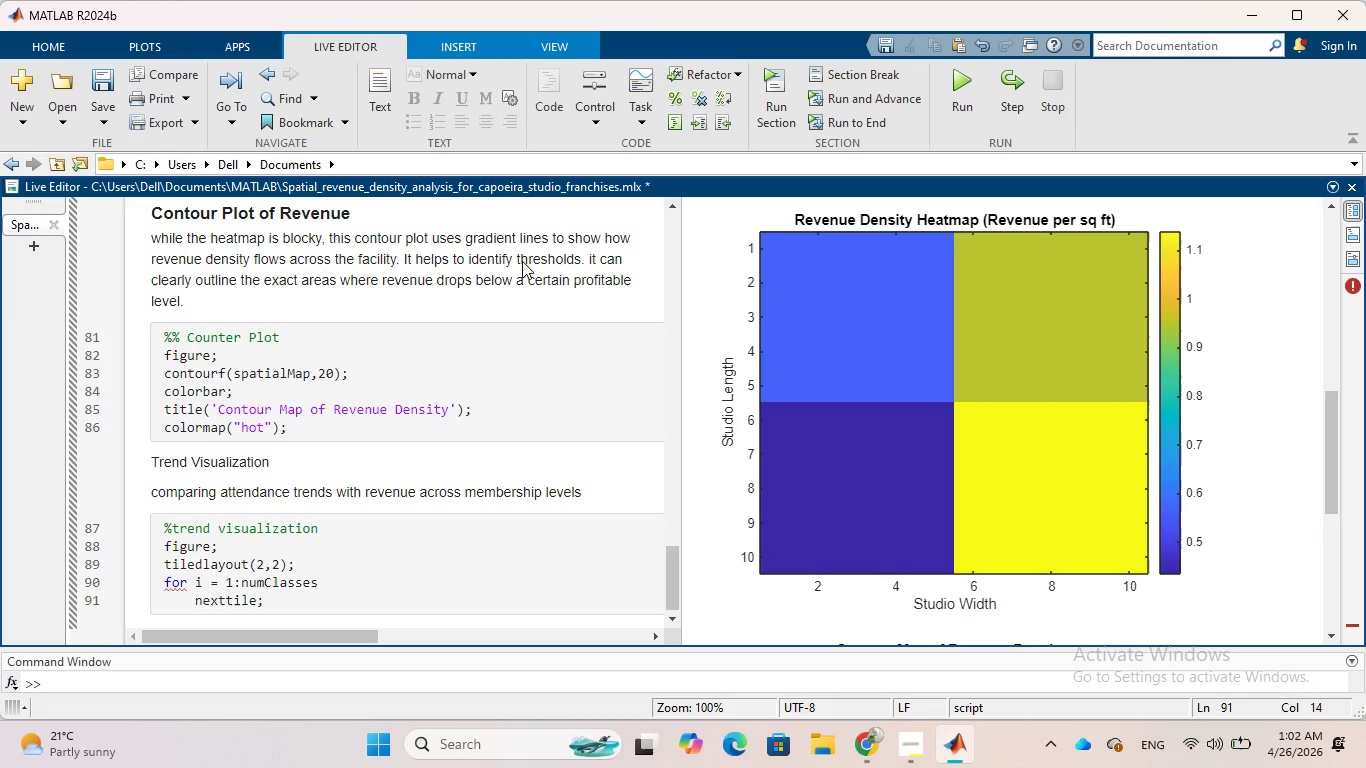 
key(Enter)
 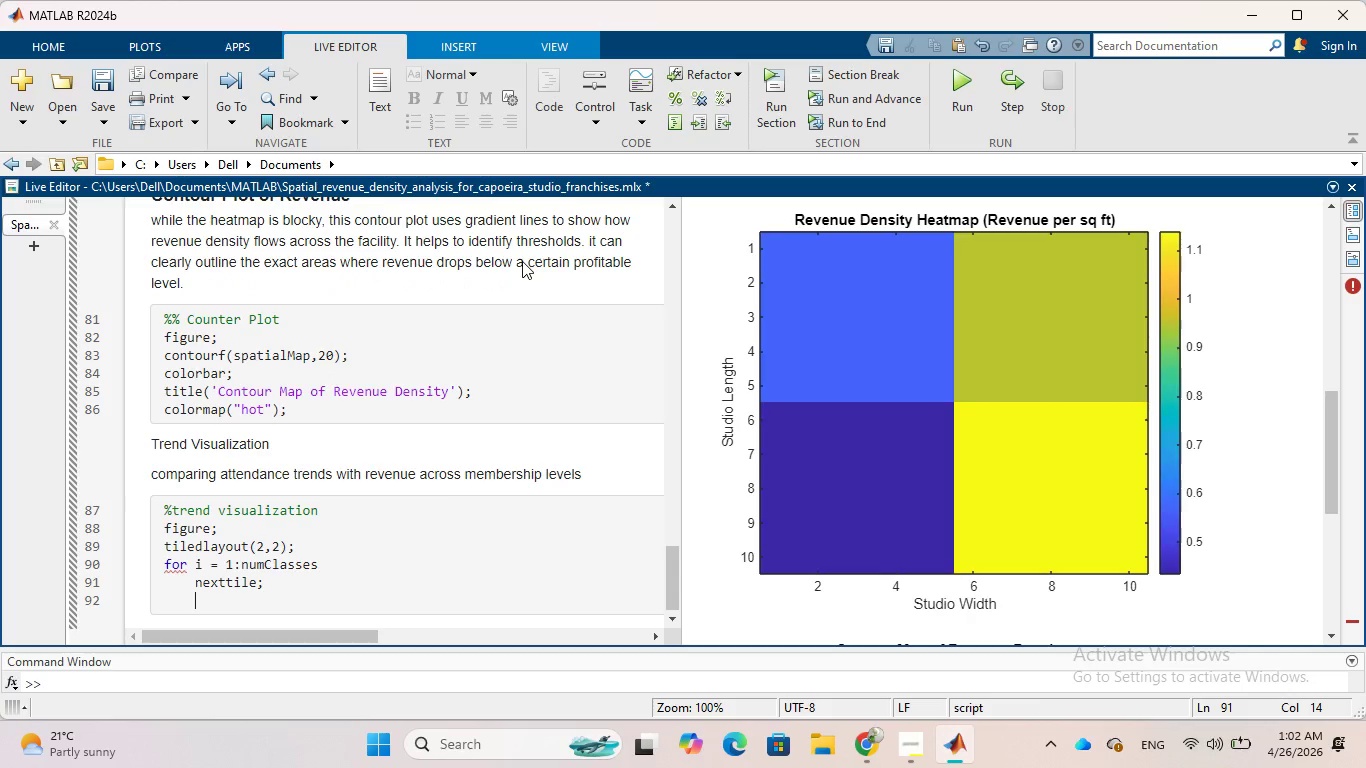 
type(plot(monthw)
key(Backspace)
type(, attendance)
 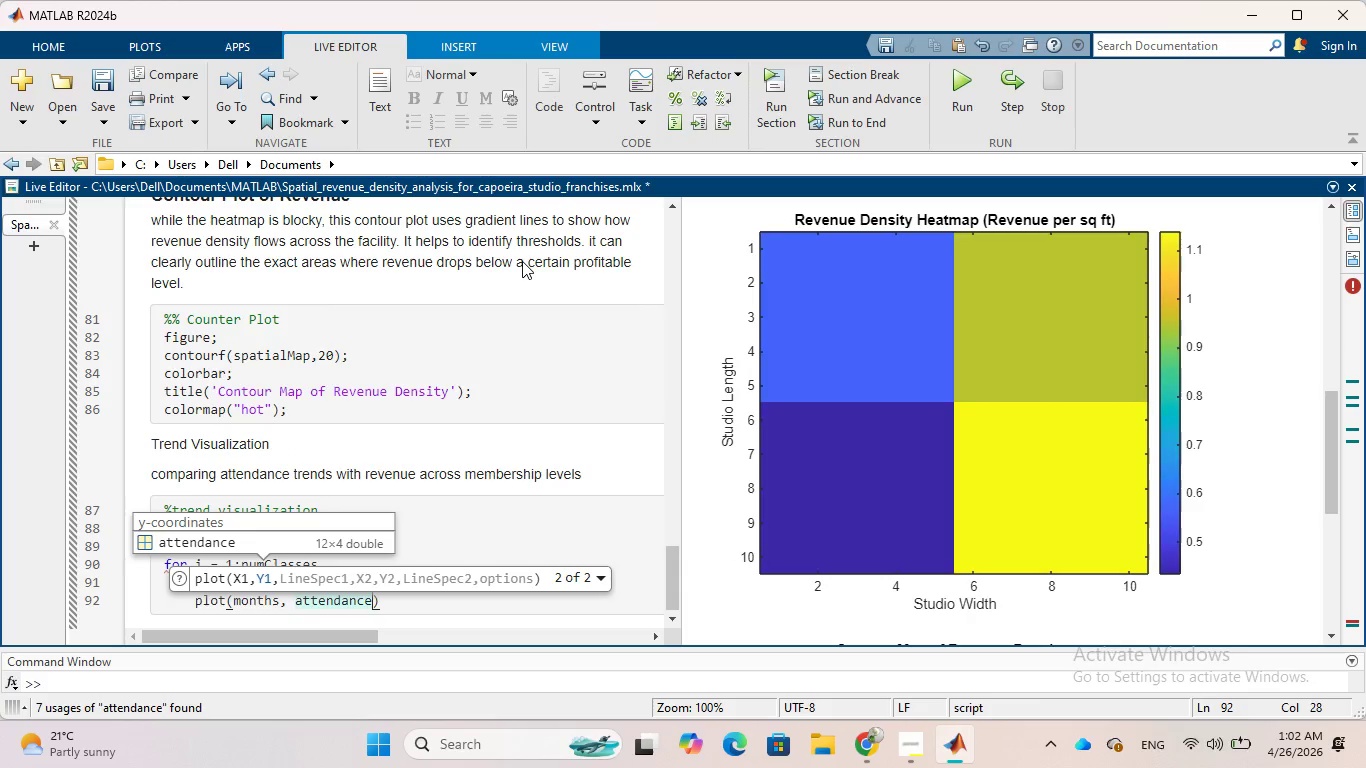 
 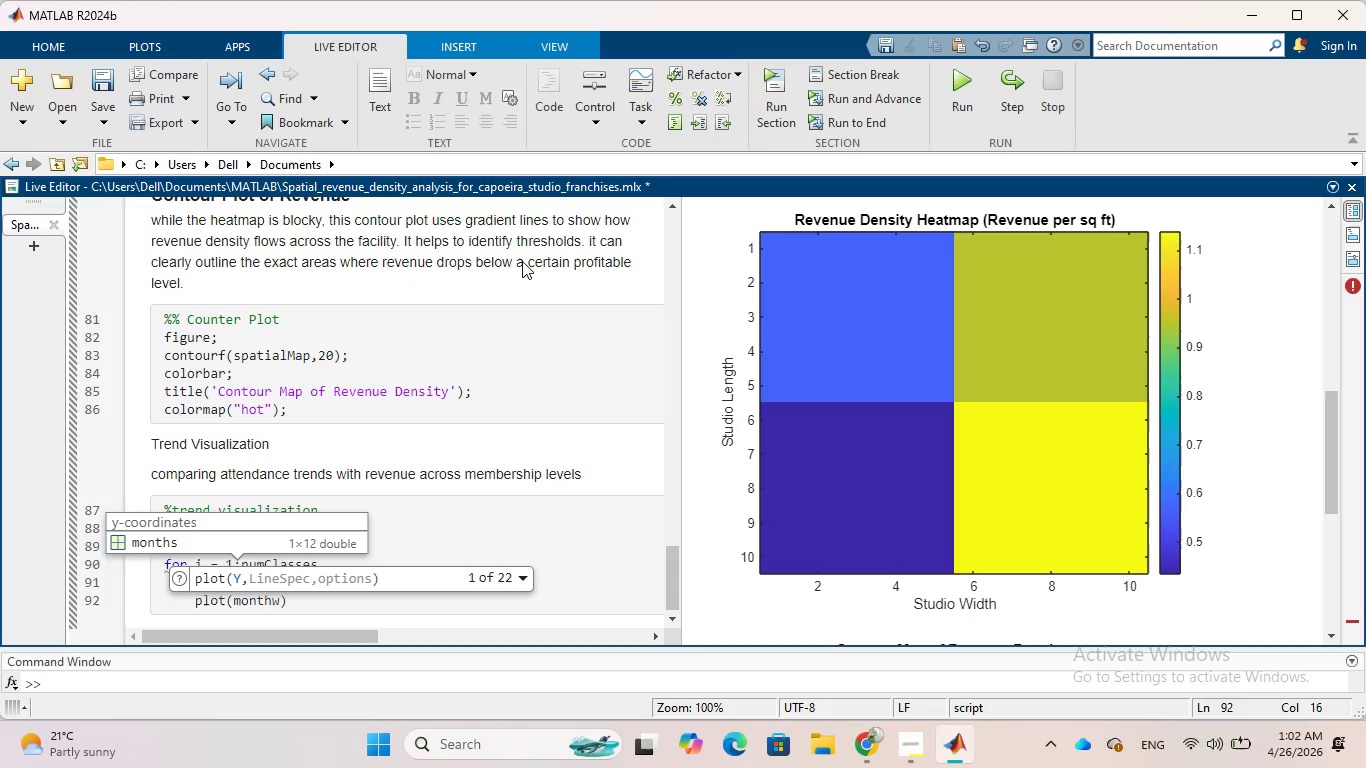 
hold_key(key=S, duration=0.33)
 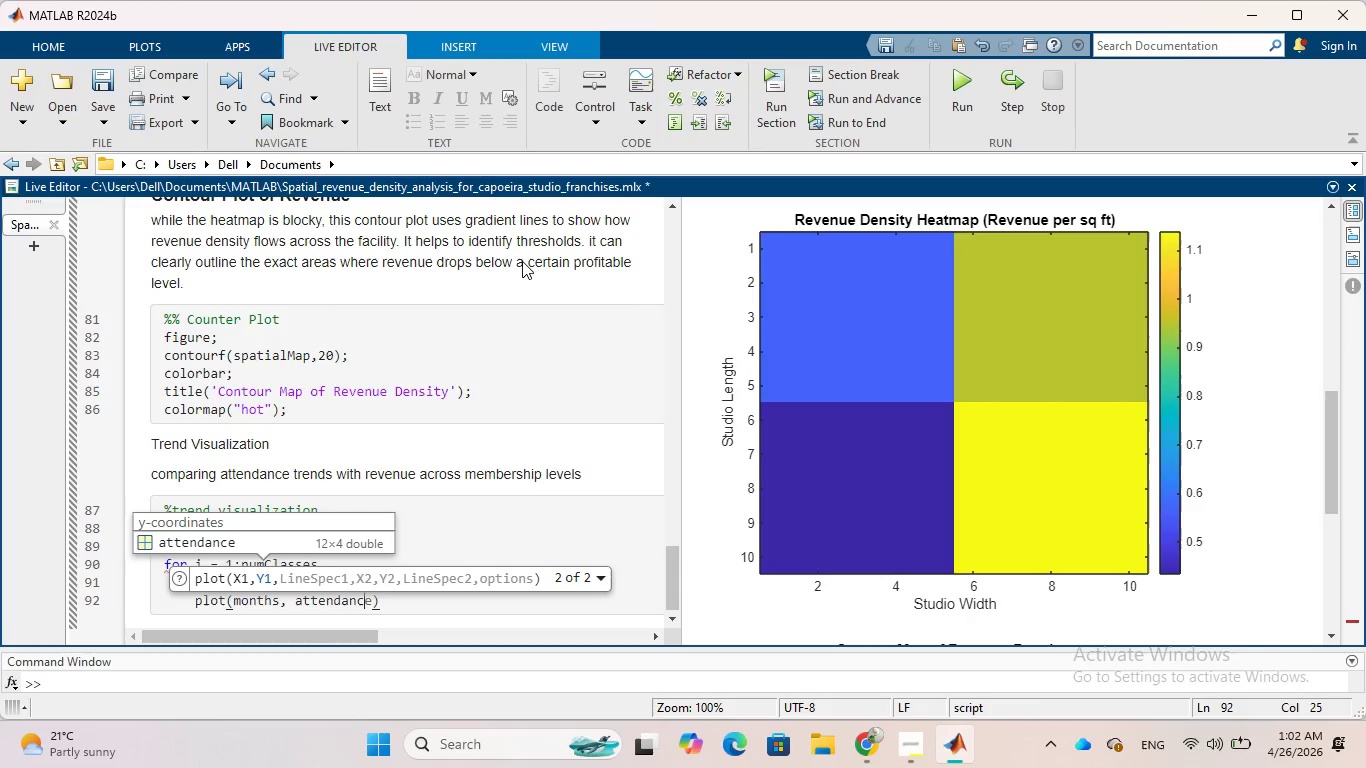 
wait(5.22)
 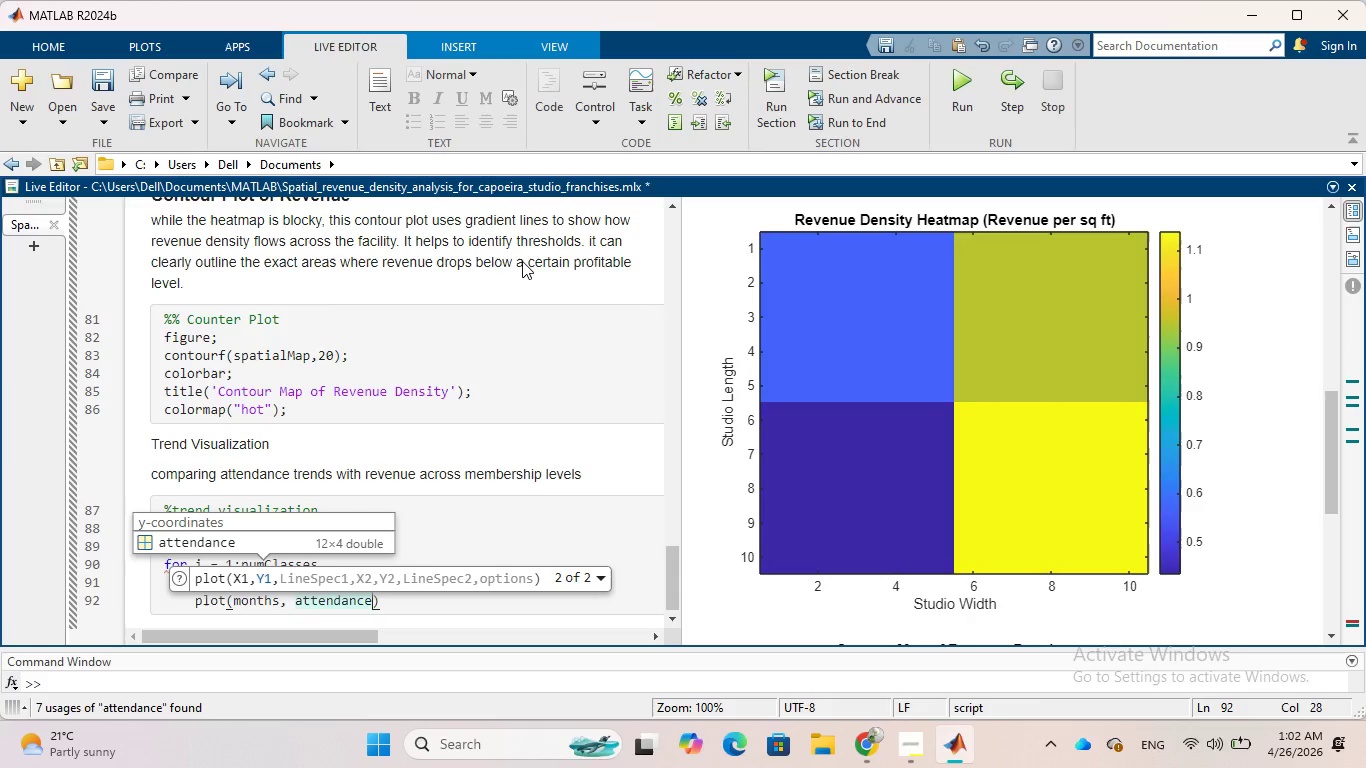 
key(Shift+9)
 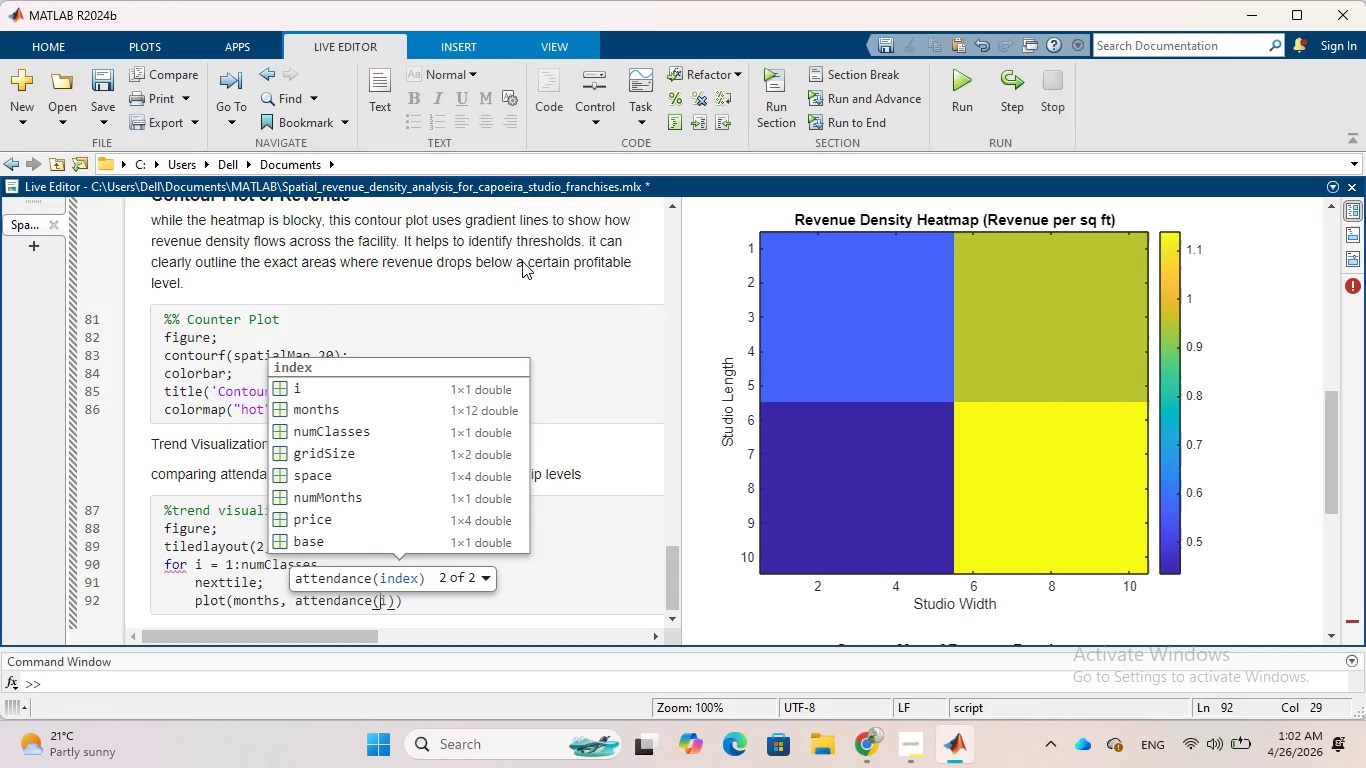 
key(Shift+Semicolon)
 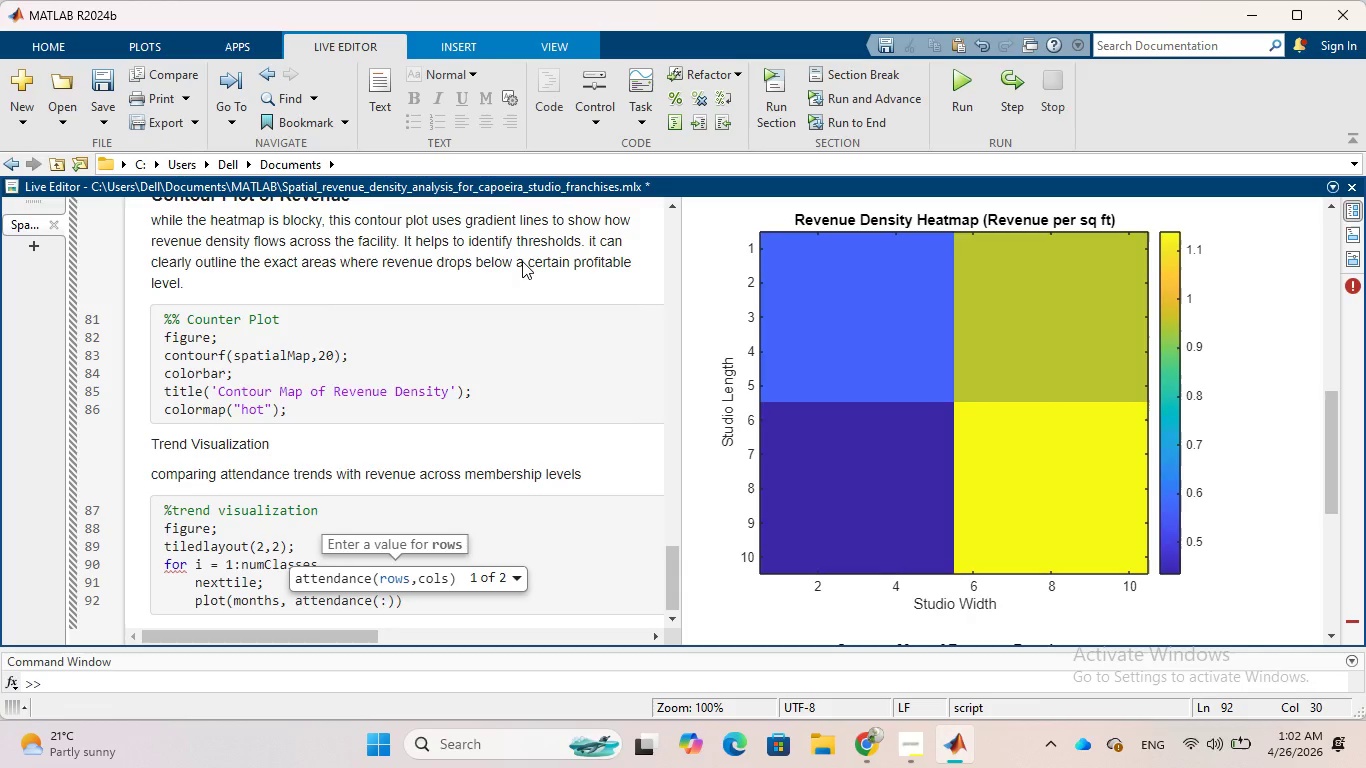 
key(Comma)
 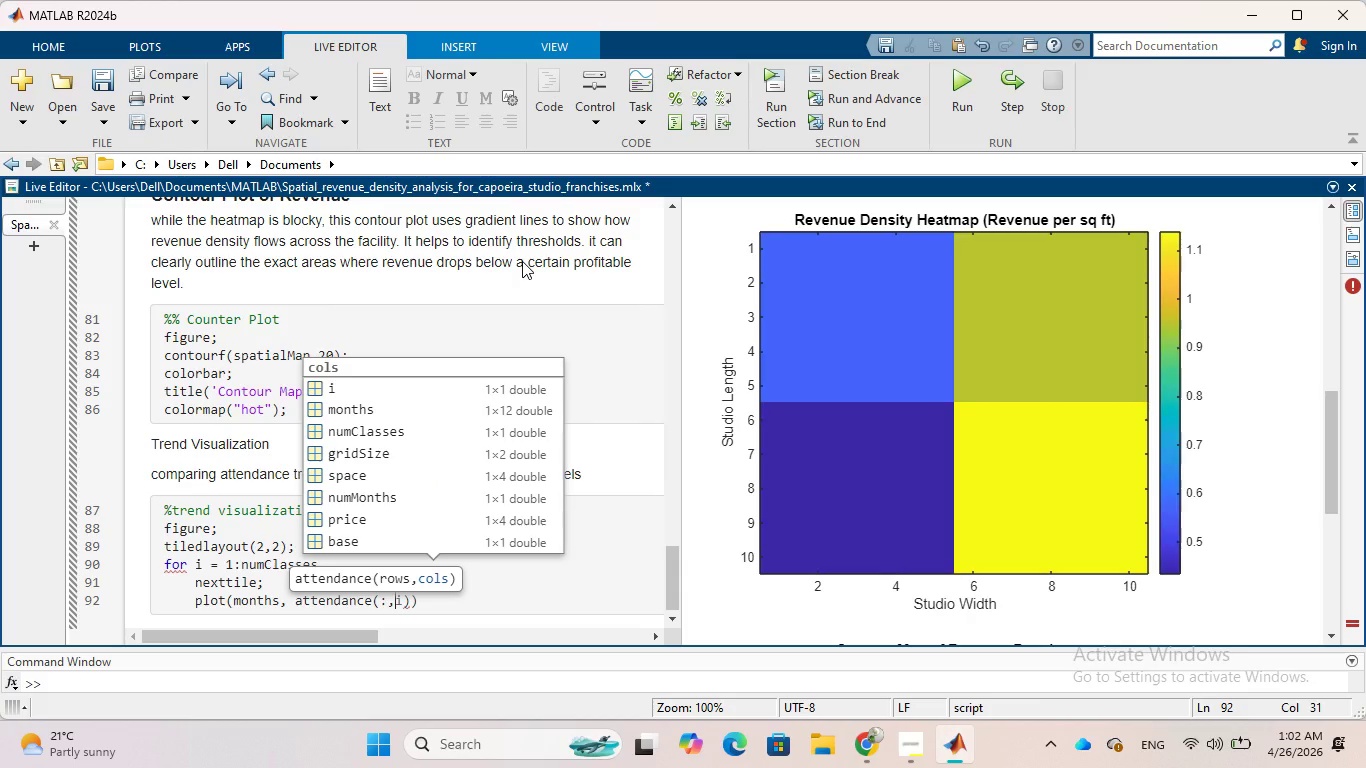 
key(I)
 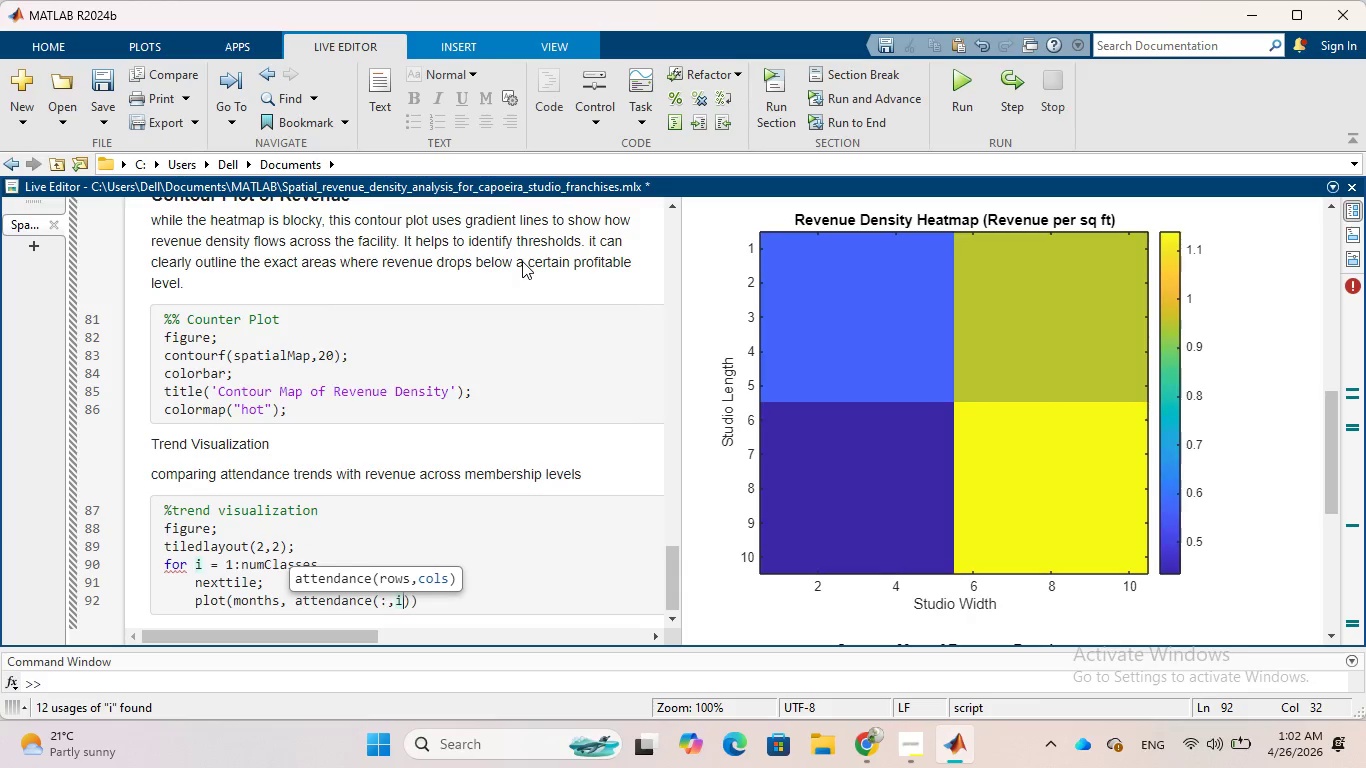 
key(ArrowRight)
 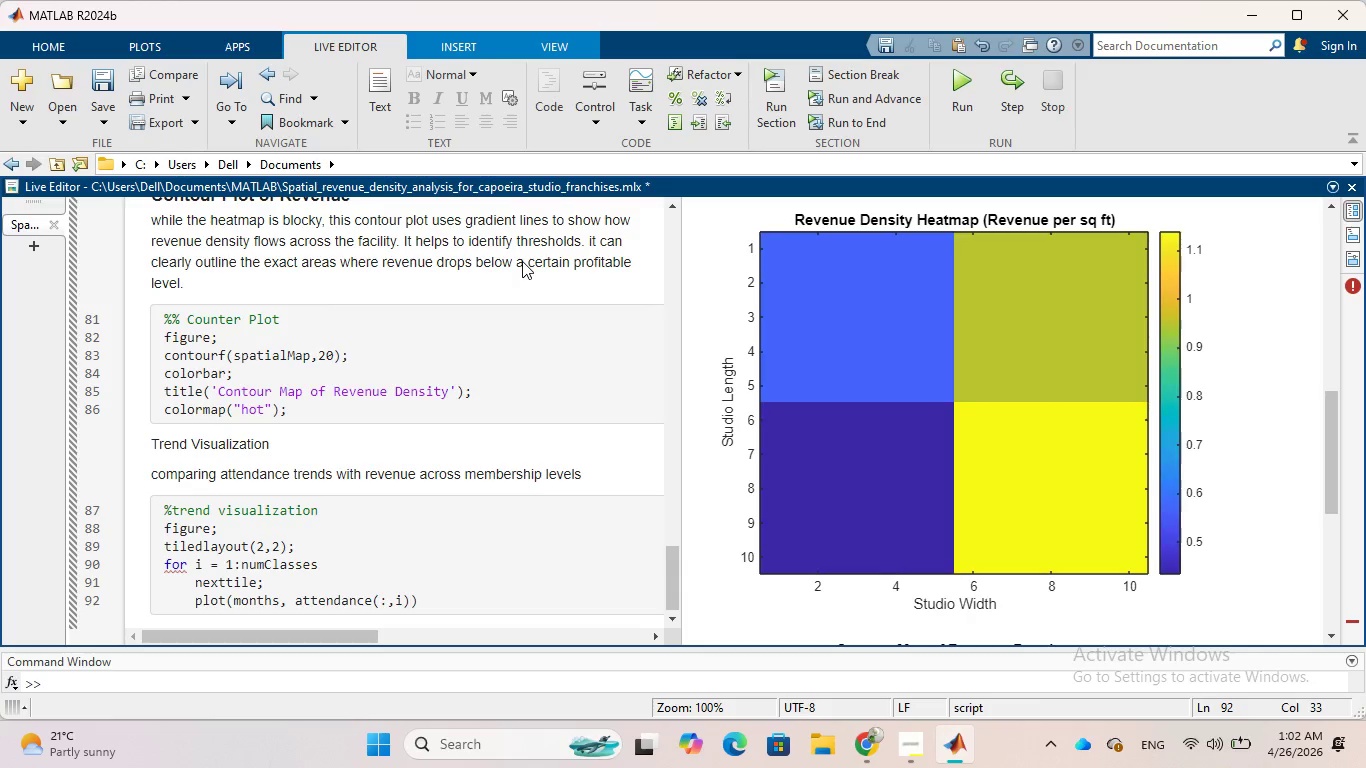 
key(Comma)
 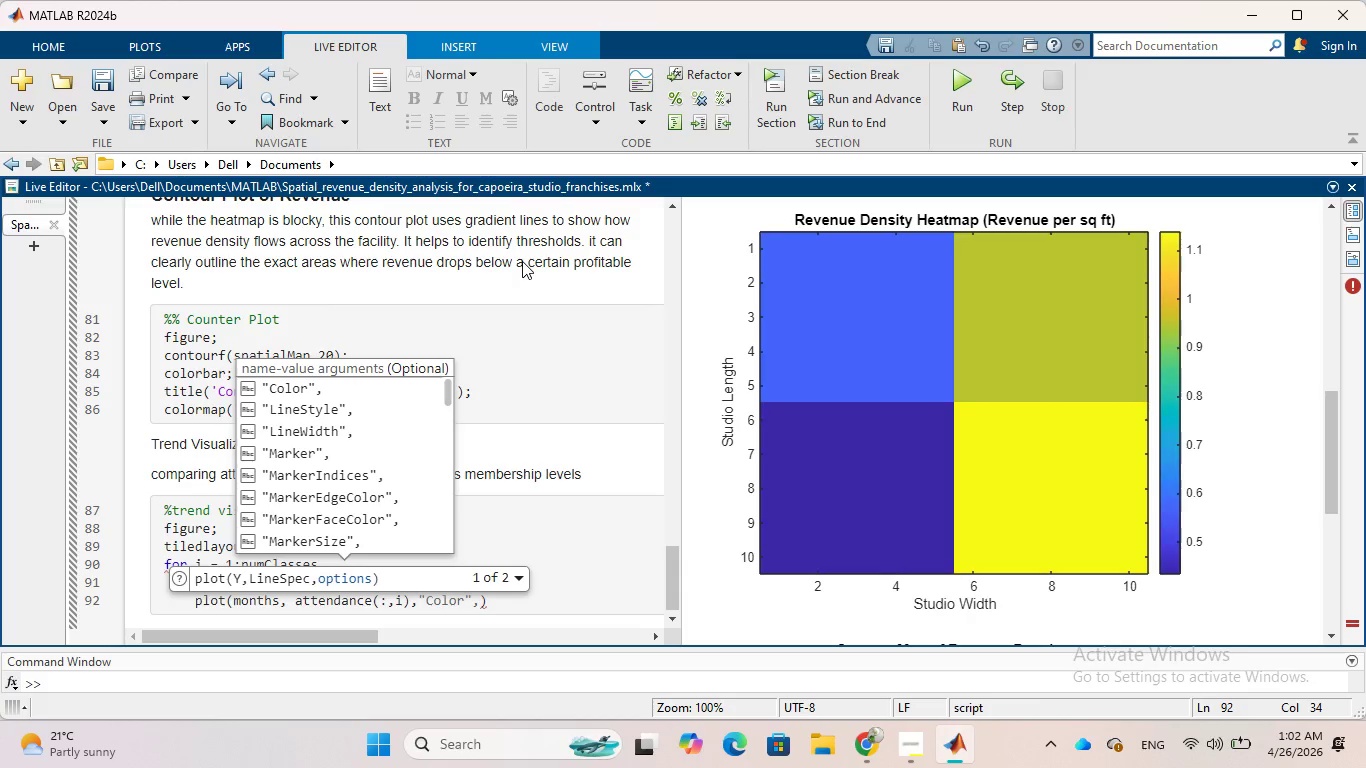 
key(Space)
 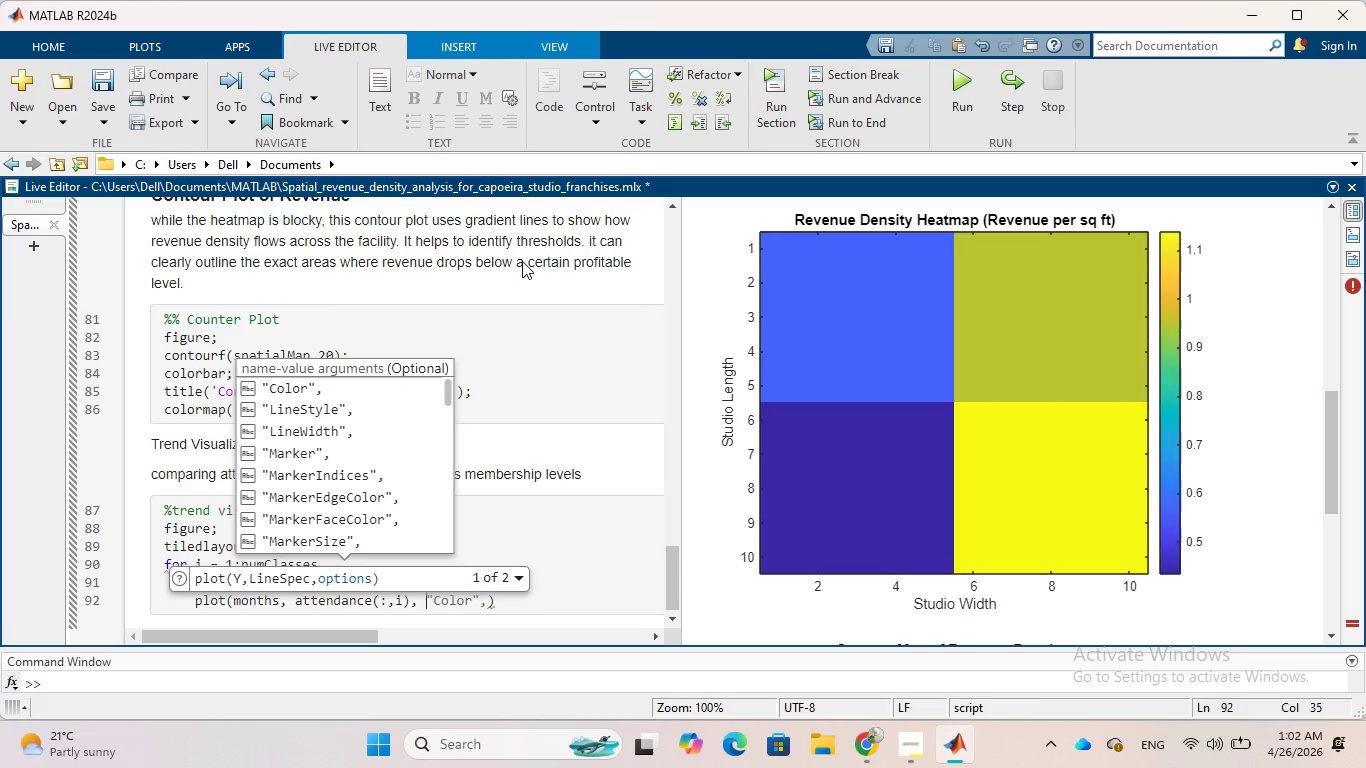 
key(Quote)
 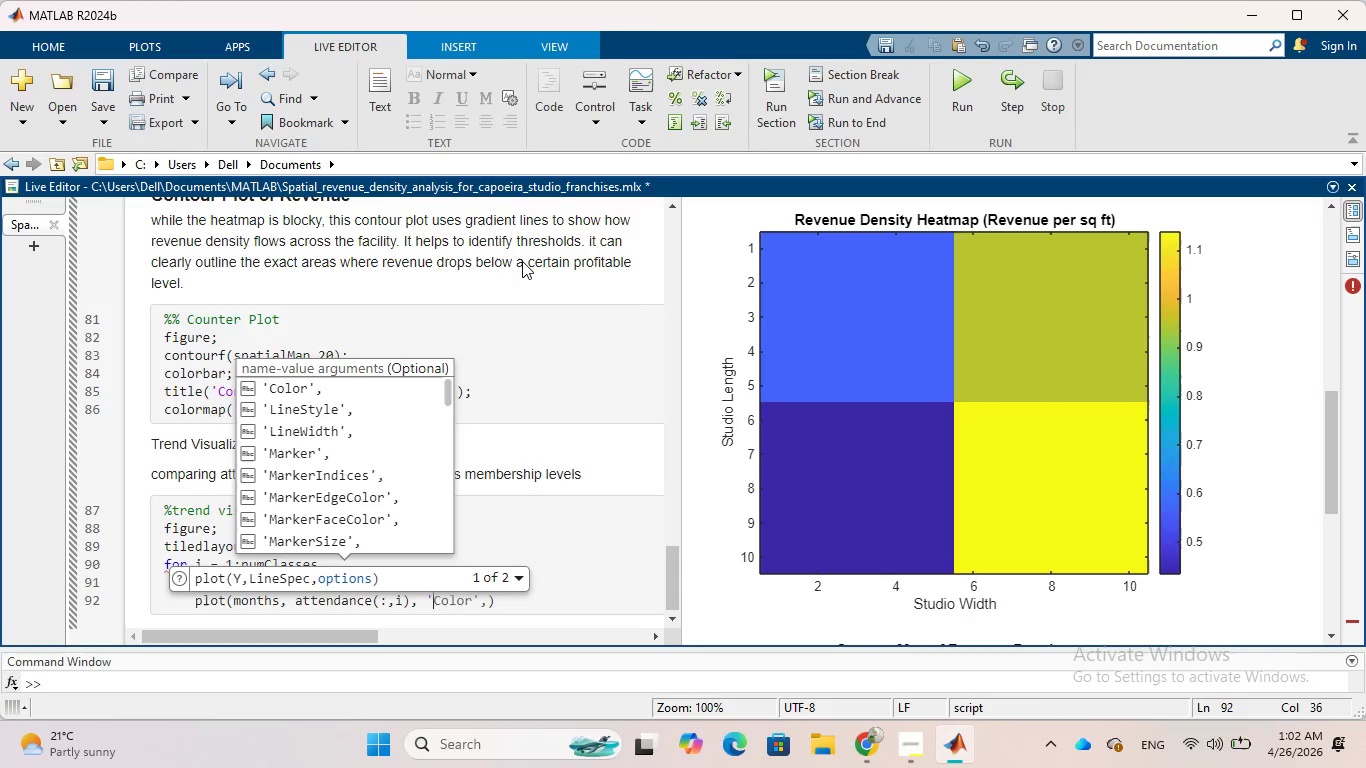 
key(Minus)
 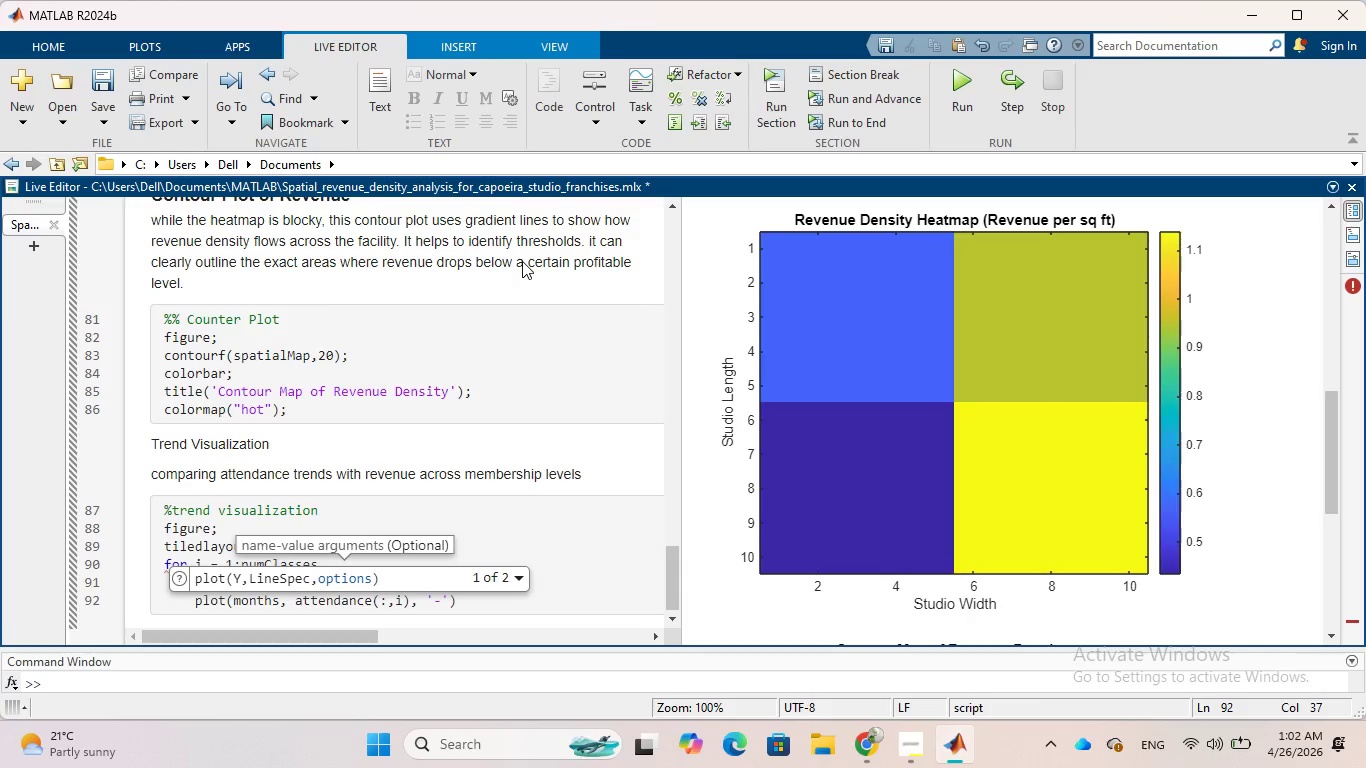 
key(O)
 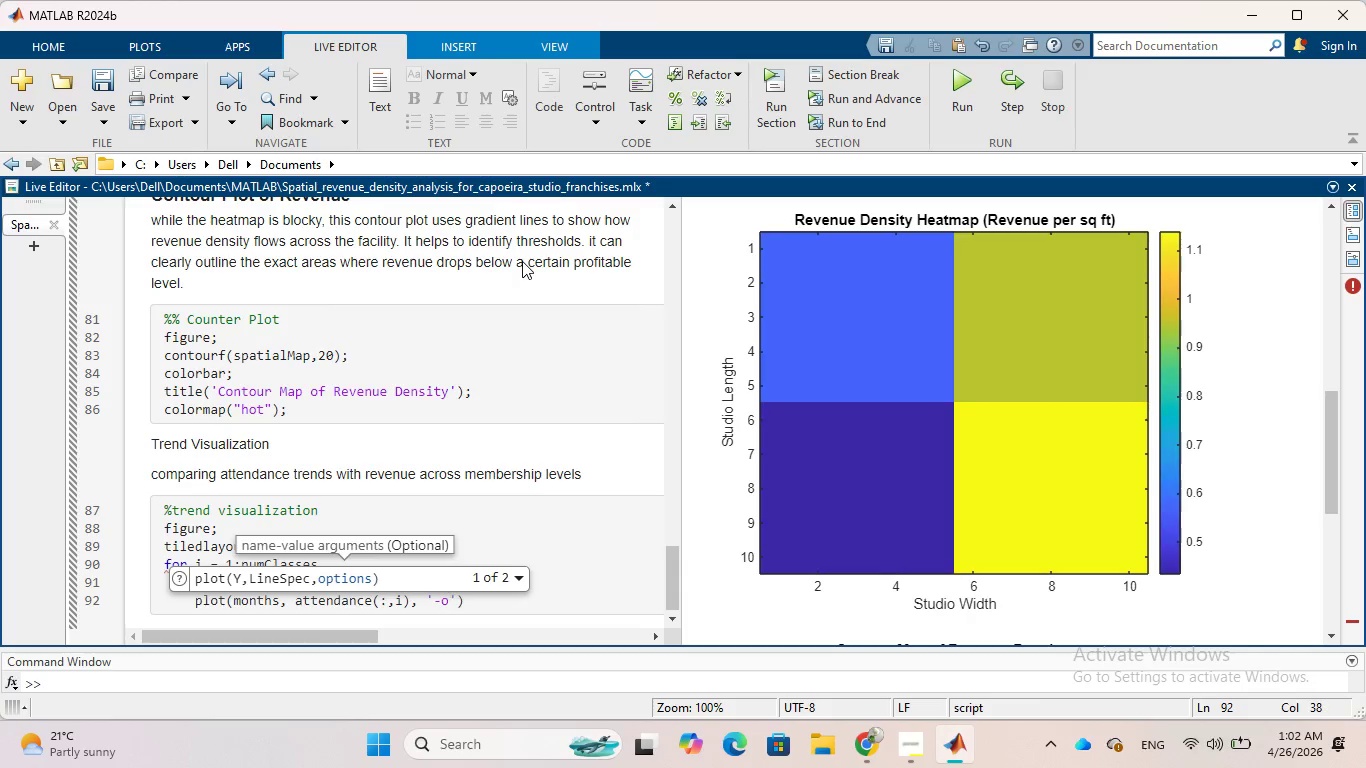 
key(ArrowRight)
 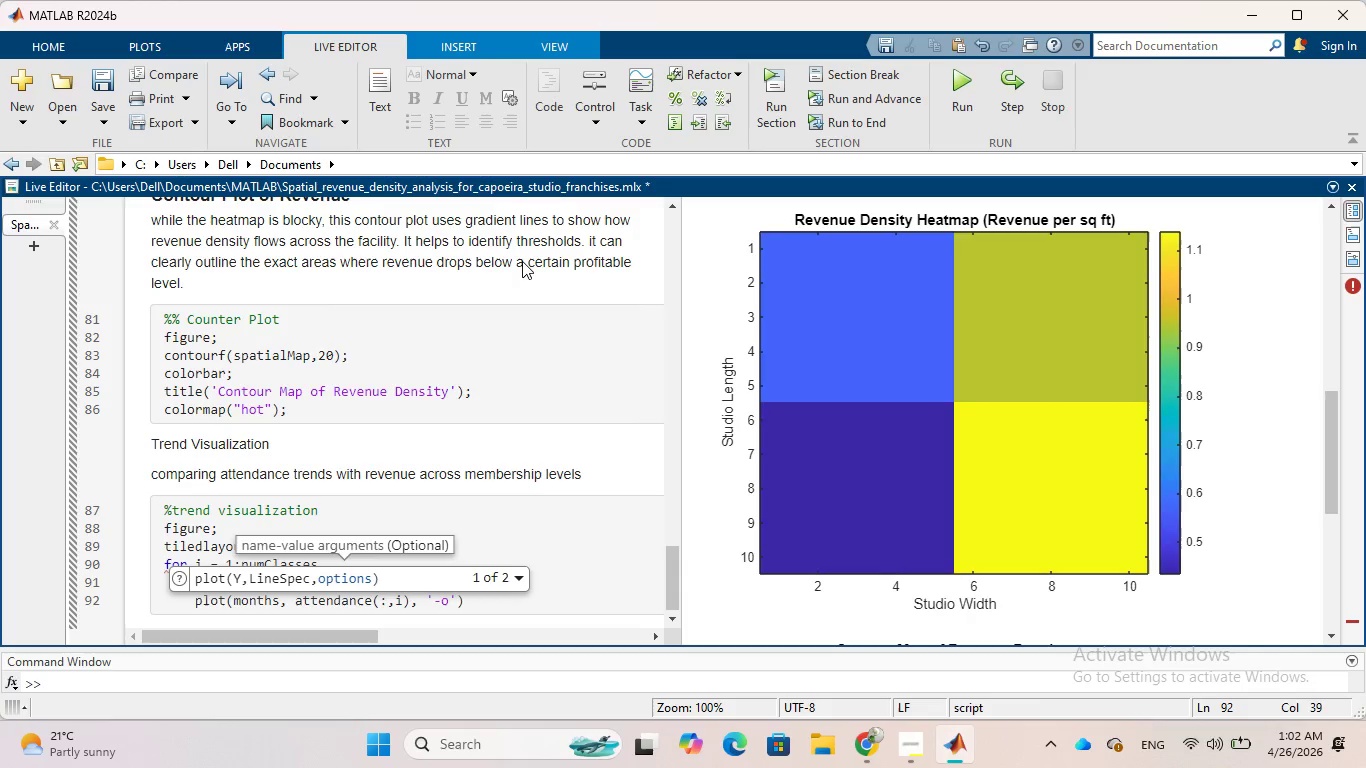 
key(Comma)
 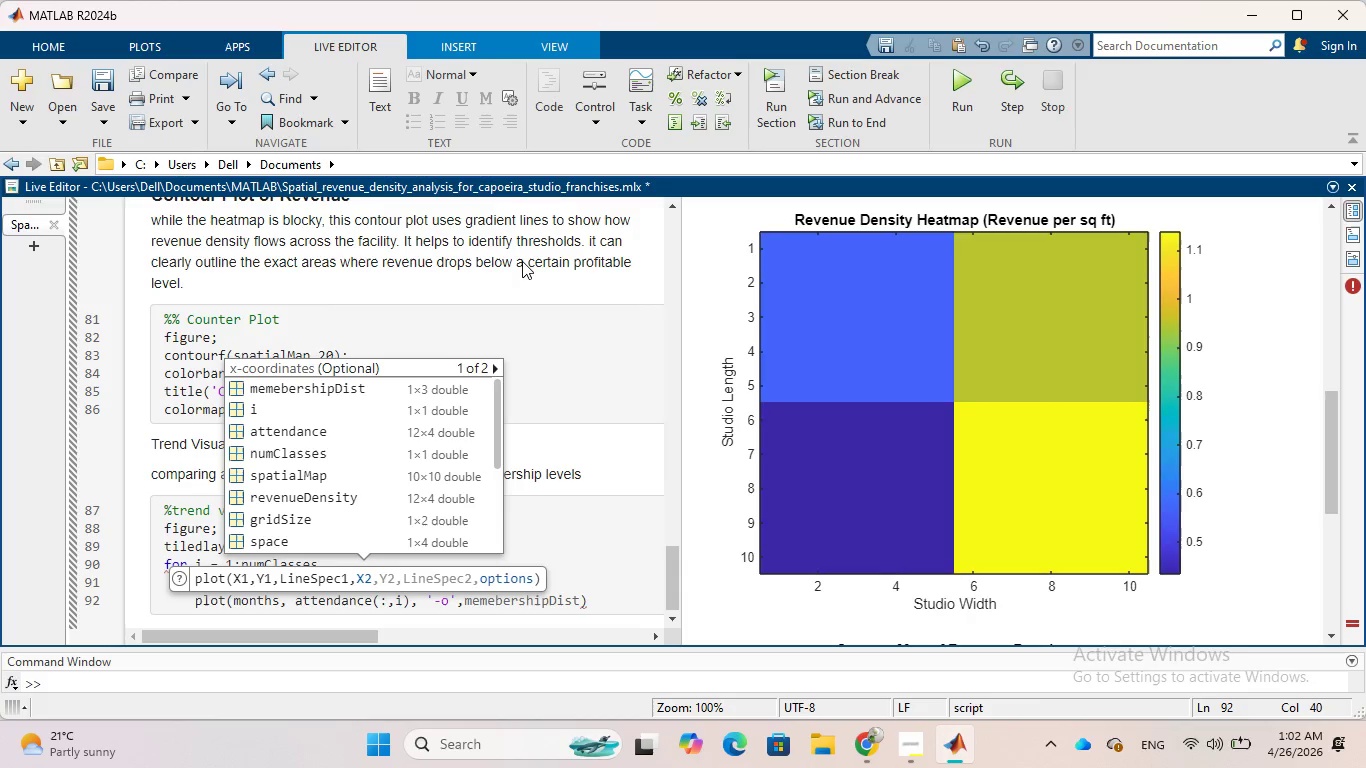 
wait(7.53)
 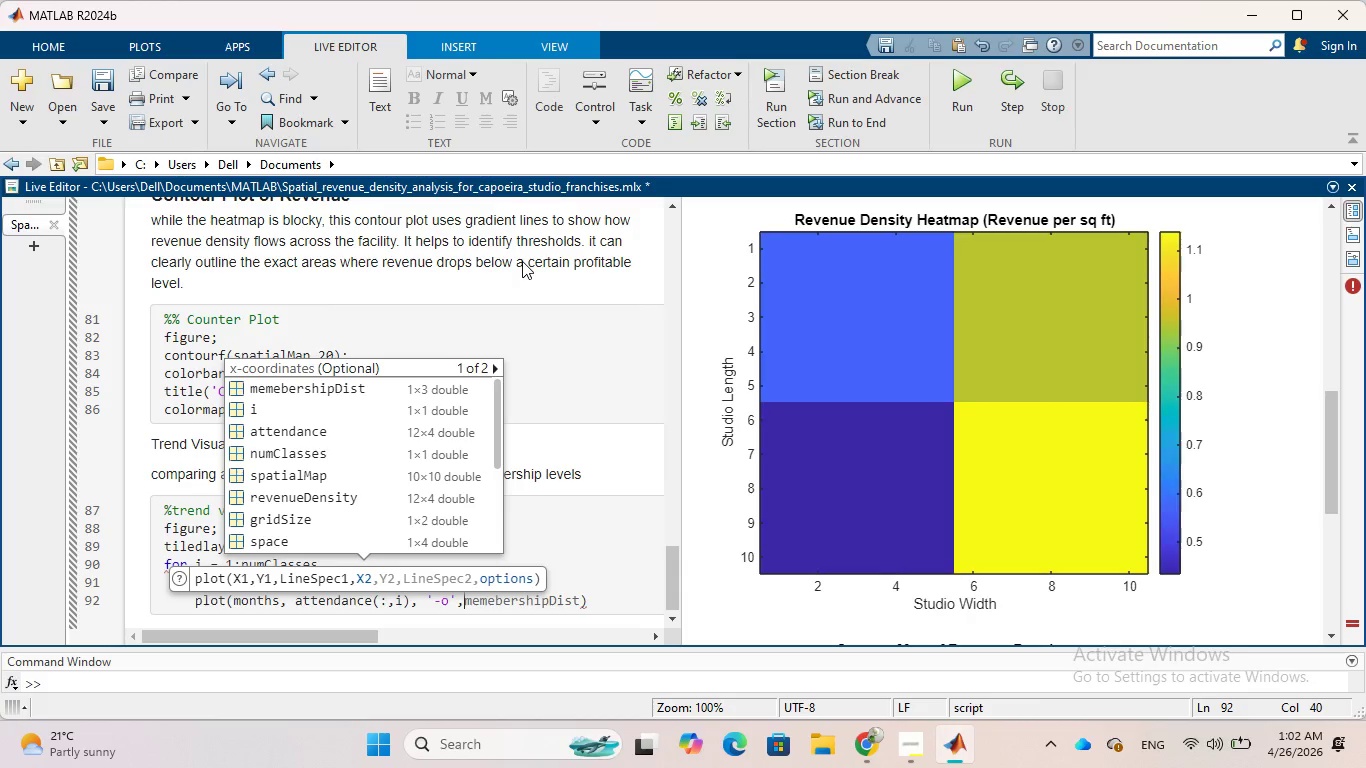 
type( 'Line)
 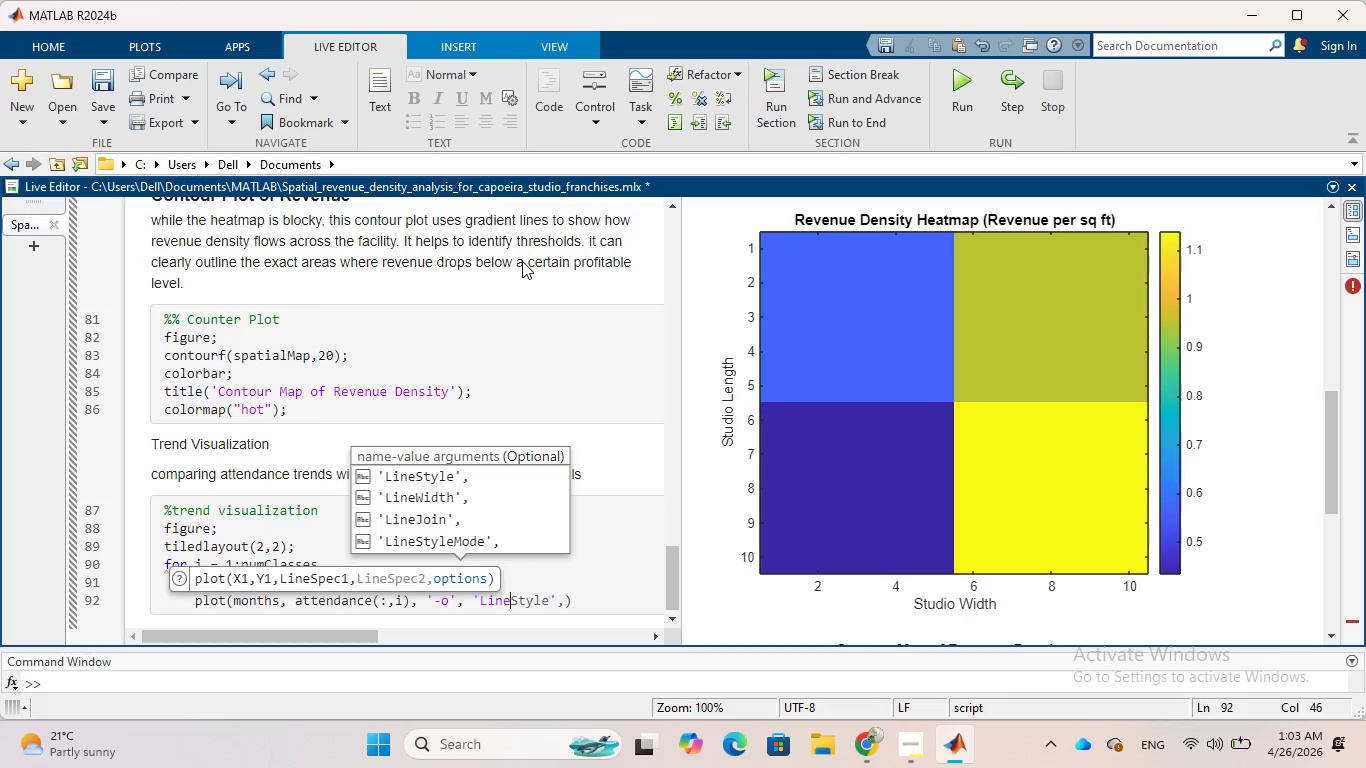 
type(Width)
 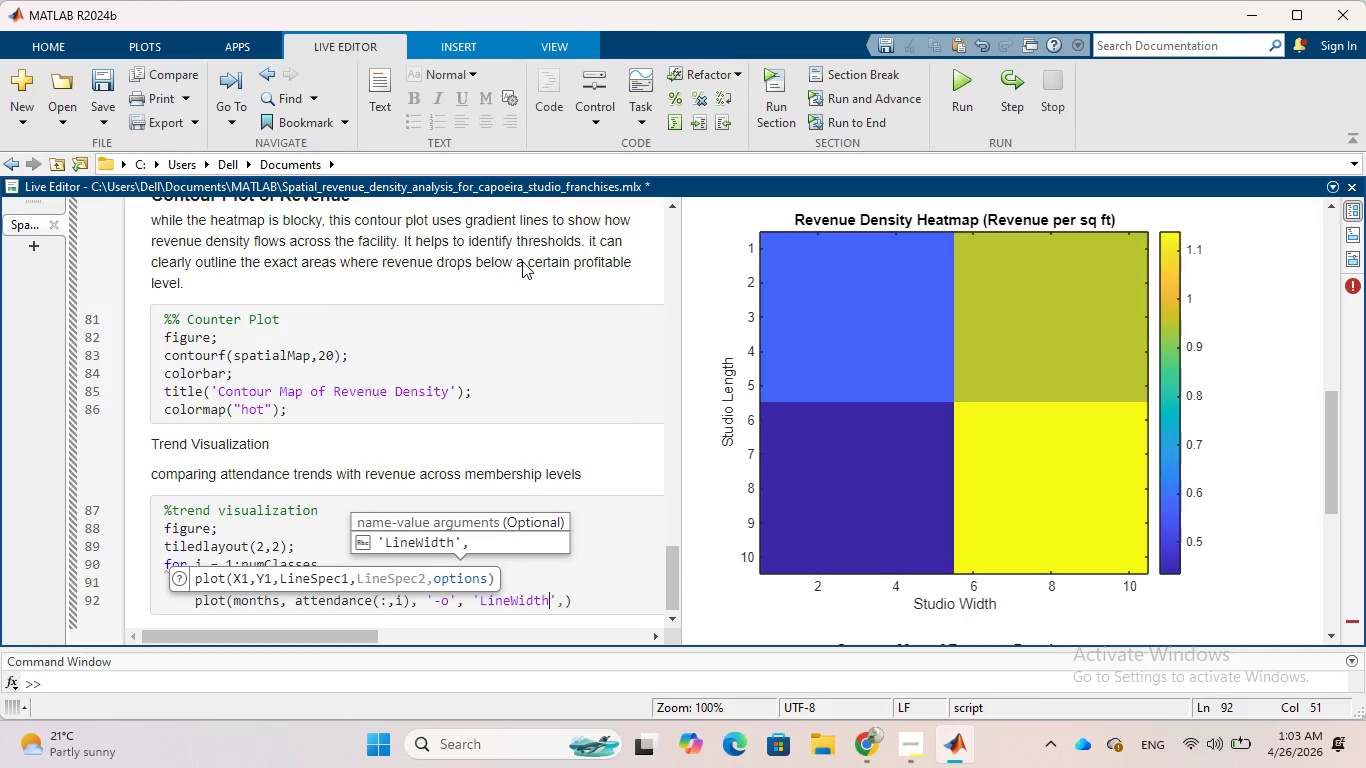 
key(ArrowRight)
 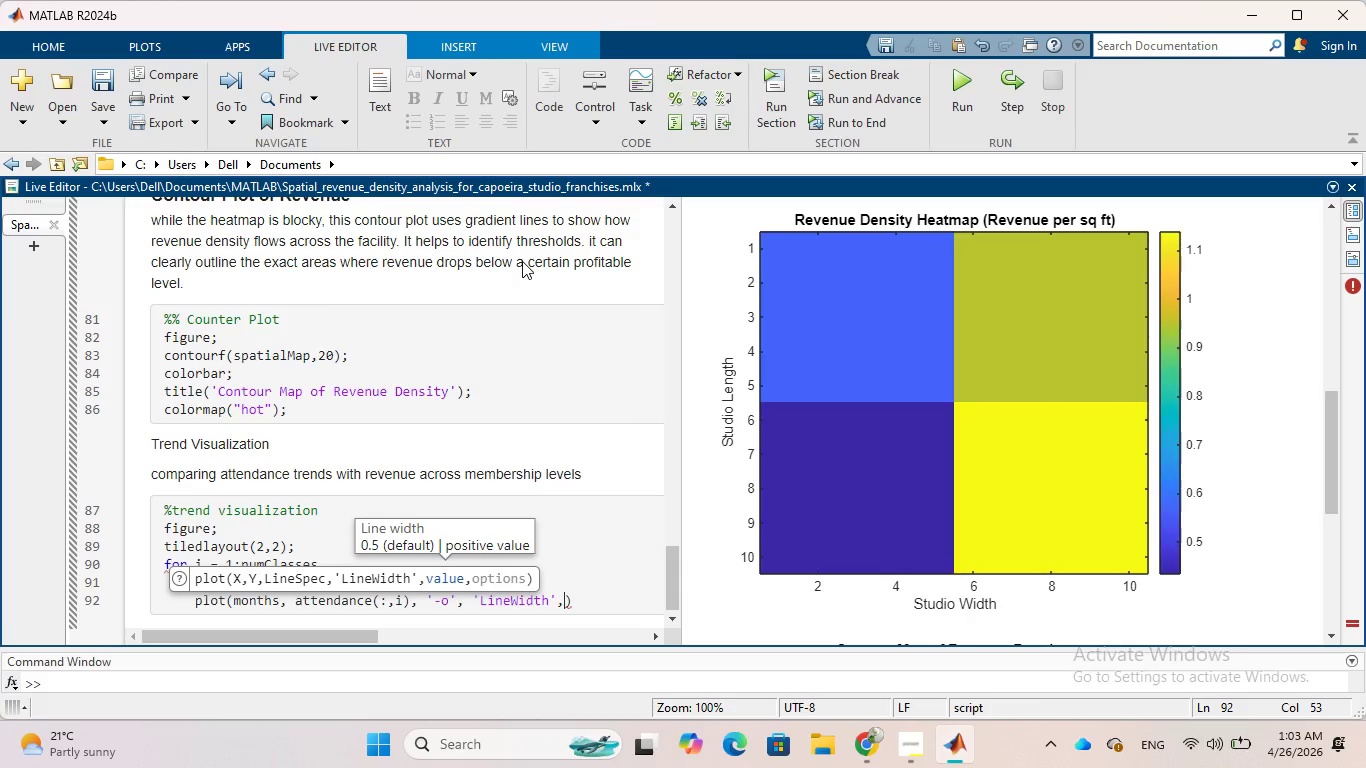 
key(1)
 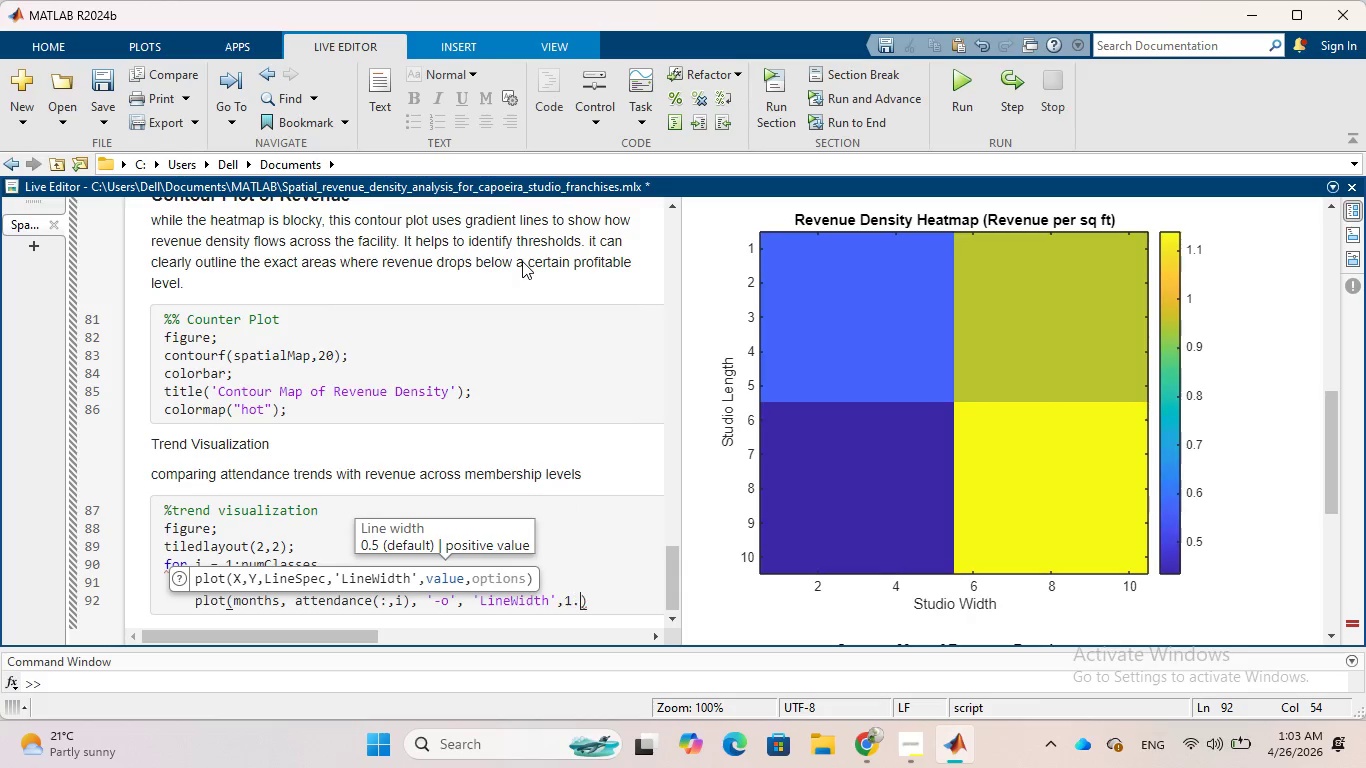 
key(Period)
 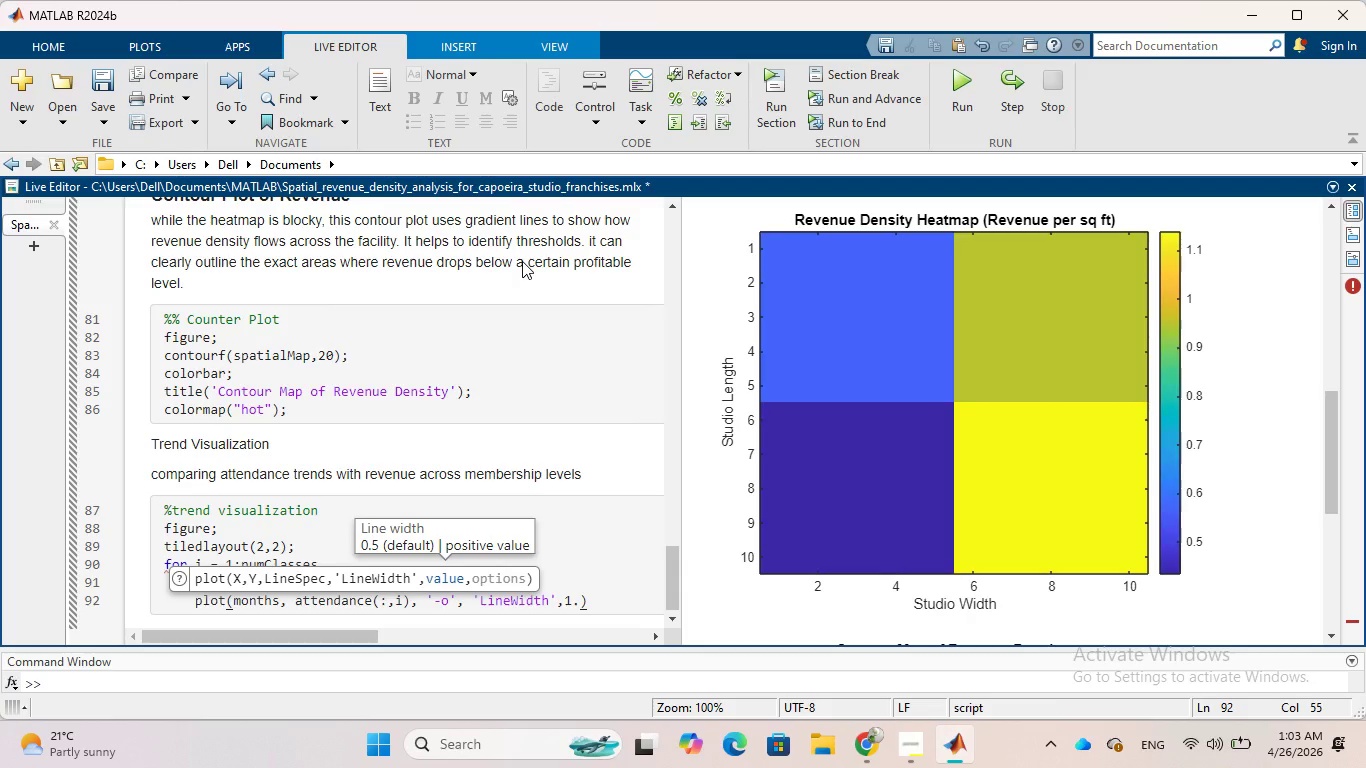 
key(5)
 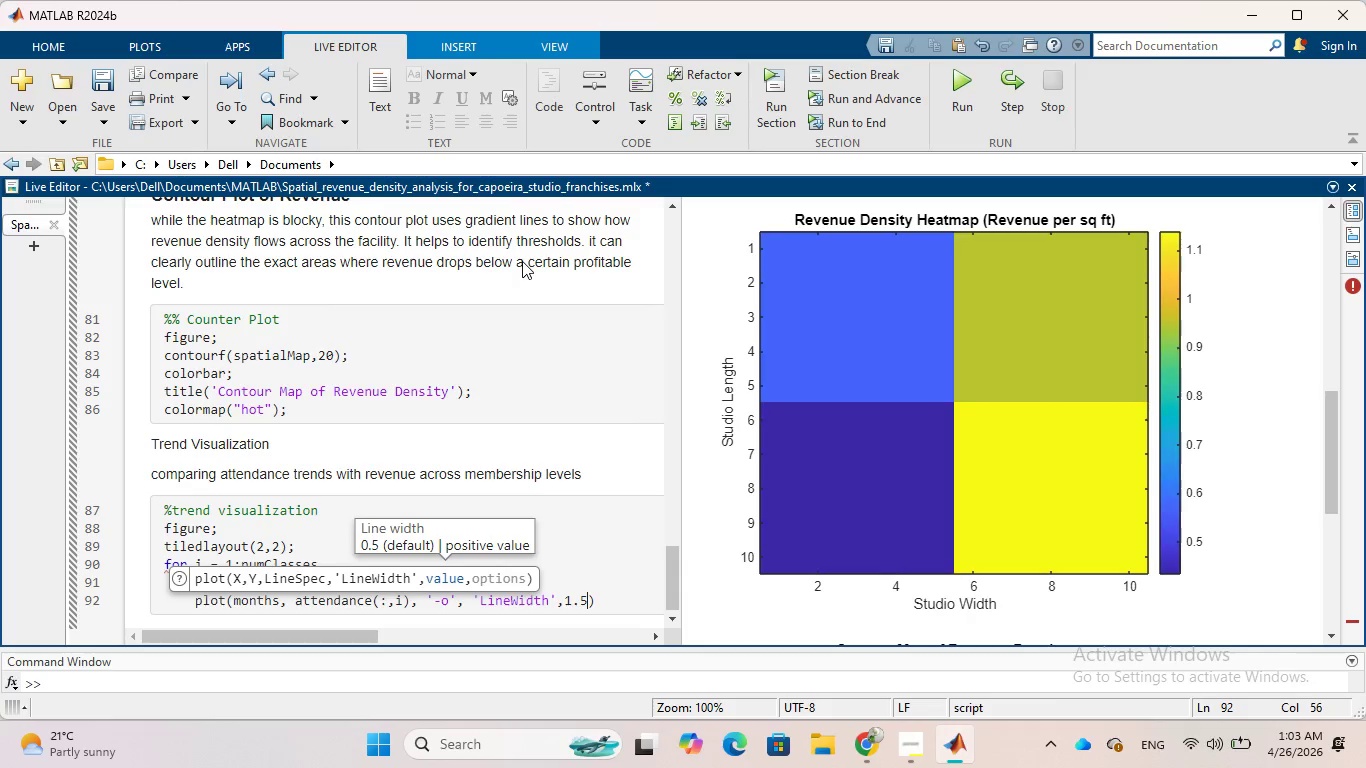 
key(ArrowRight)
 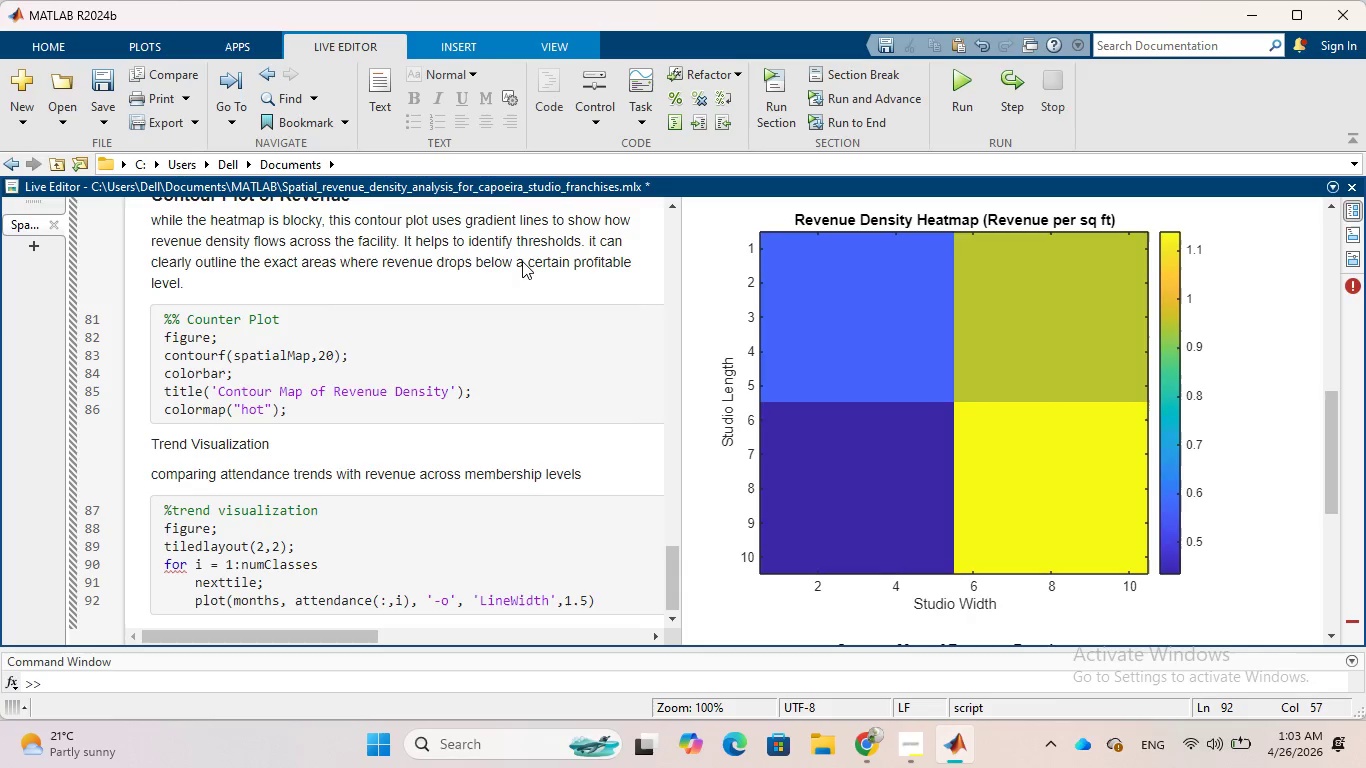 
key(Semicolon)
 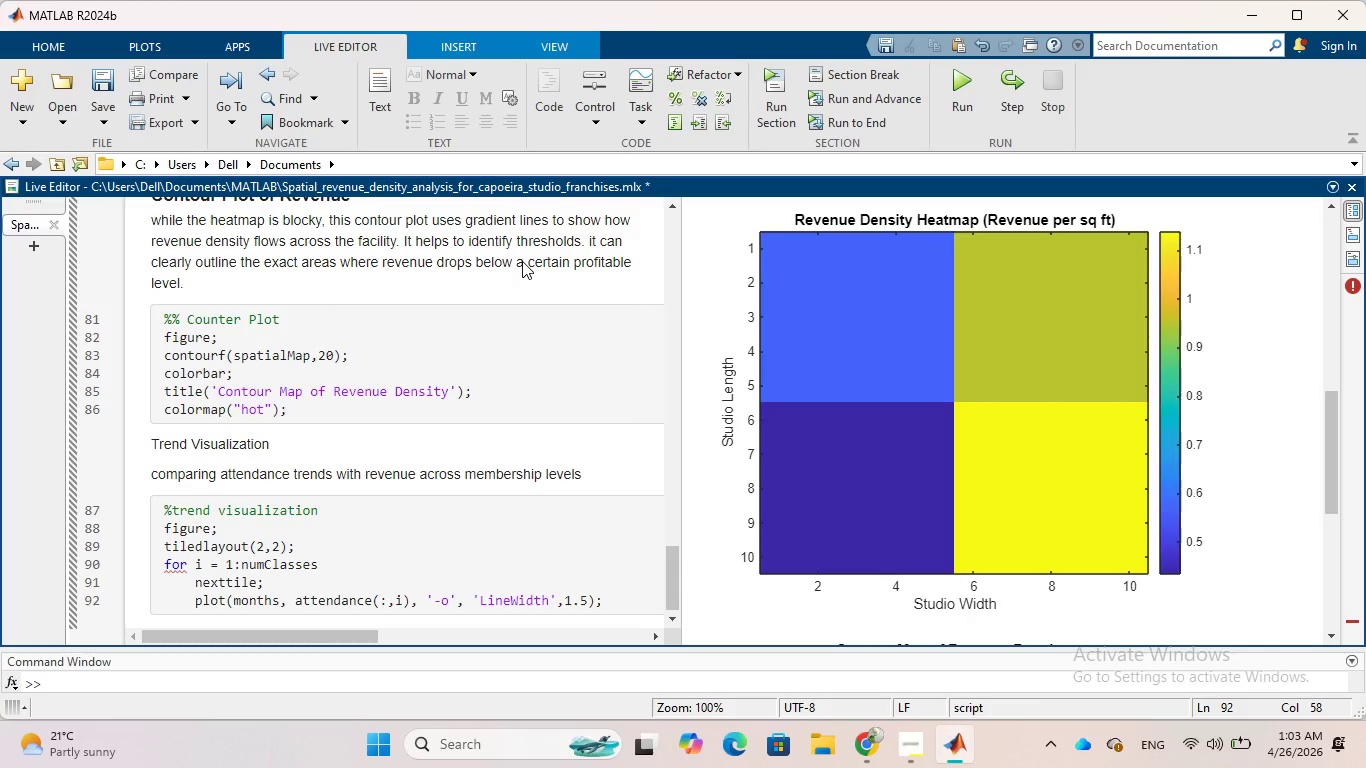 
wait(7.16)
 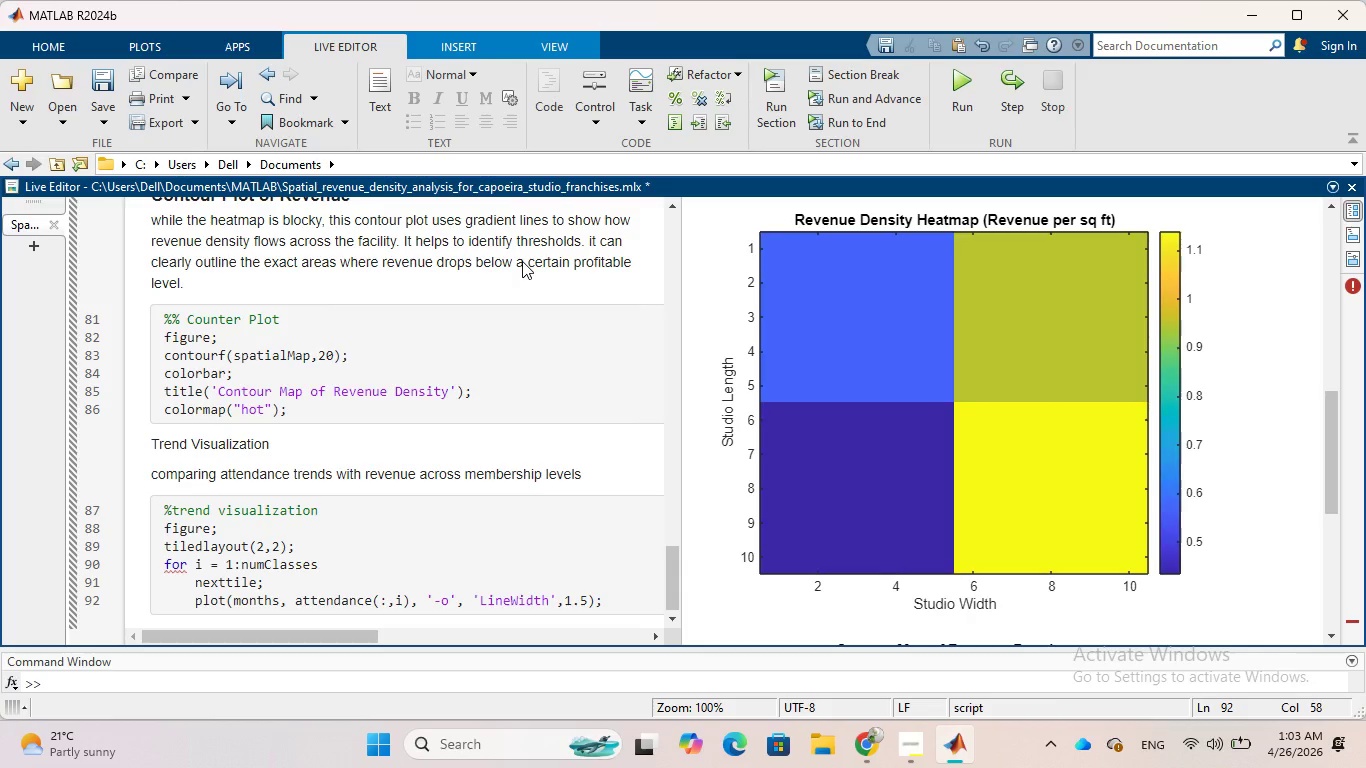 
key(Enter)
 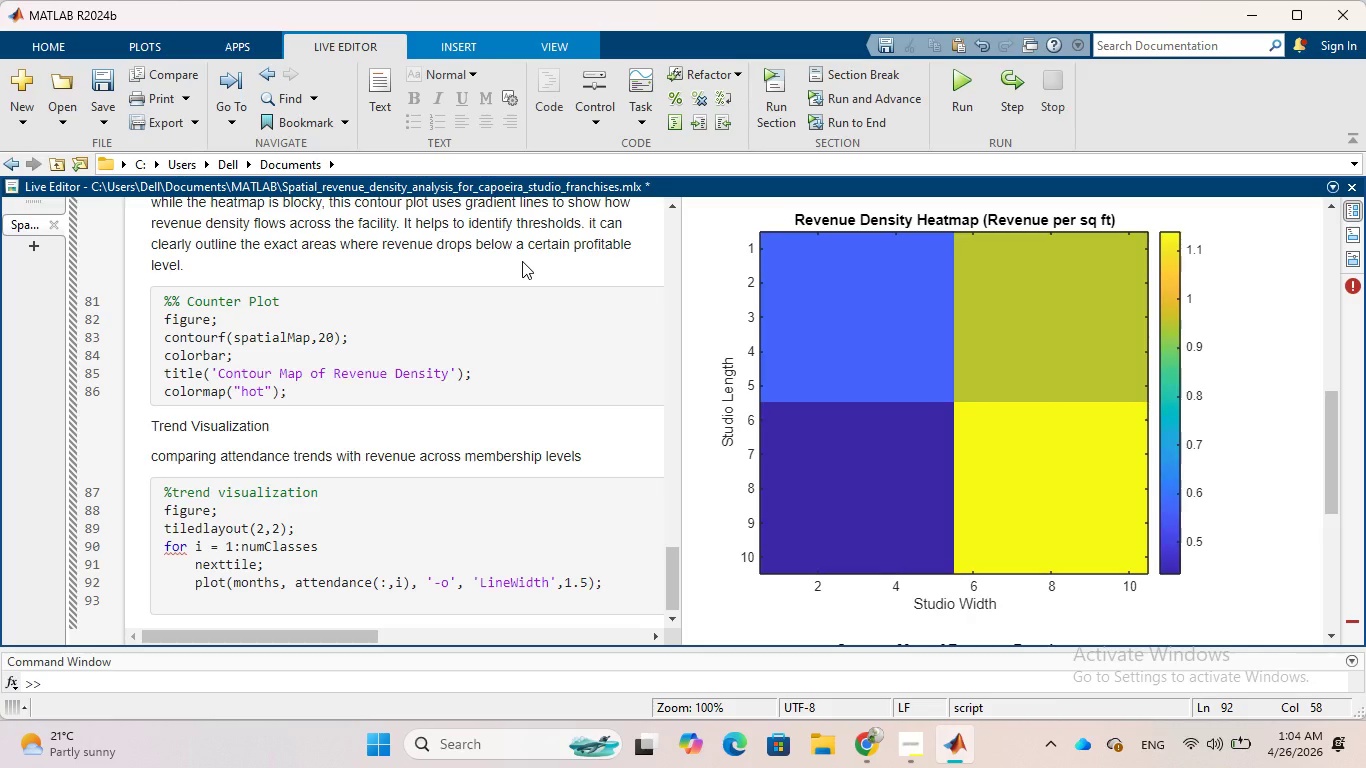 
wait(53.69)
 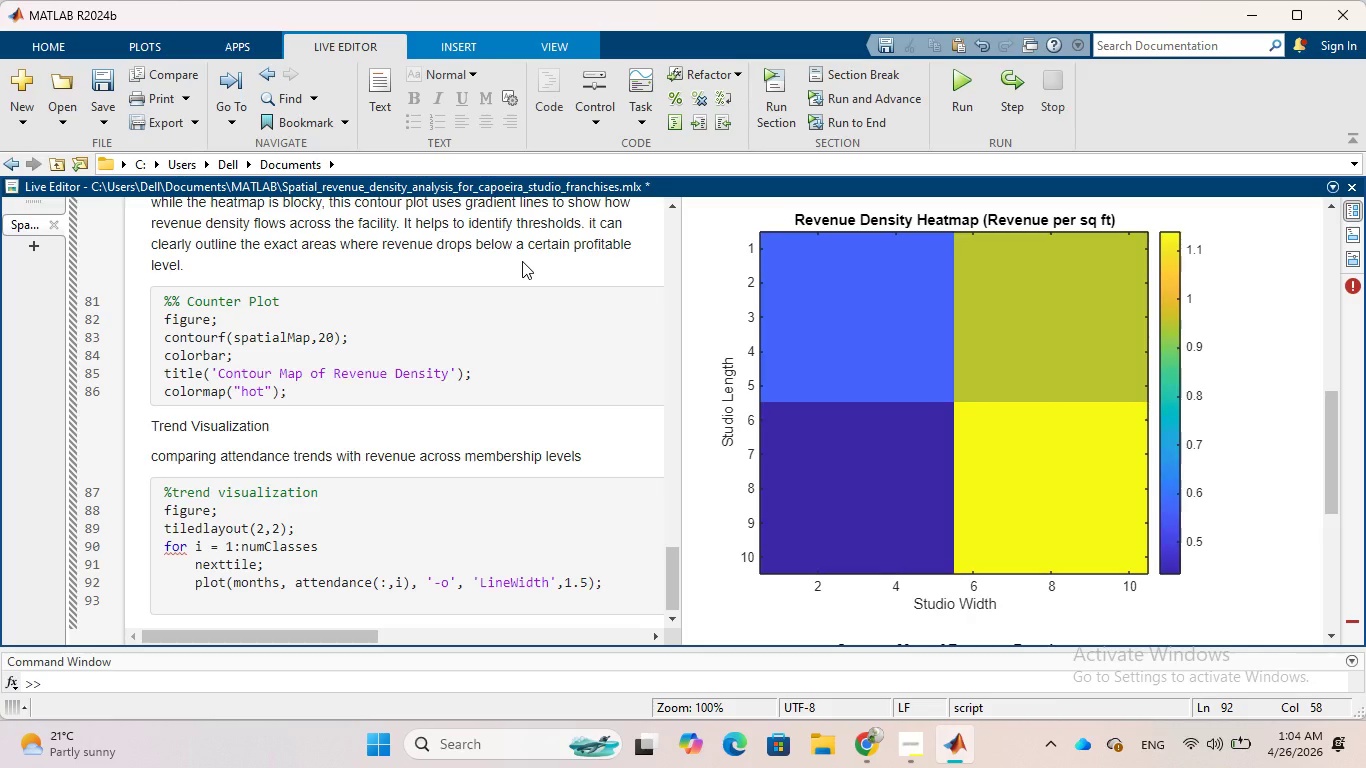 
type(plot)
key(Backspace)
key(Backspace)
key(Backspace)
key(Backspace)
type(hold on;)
 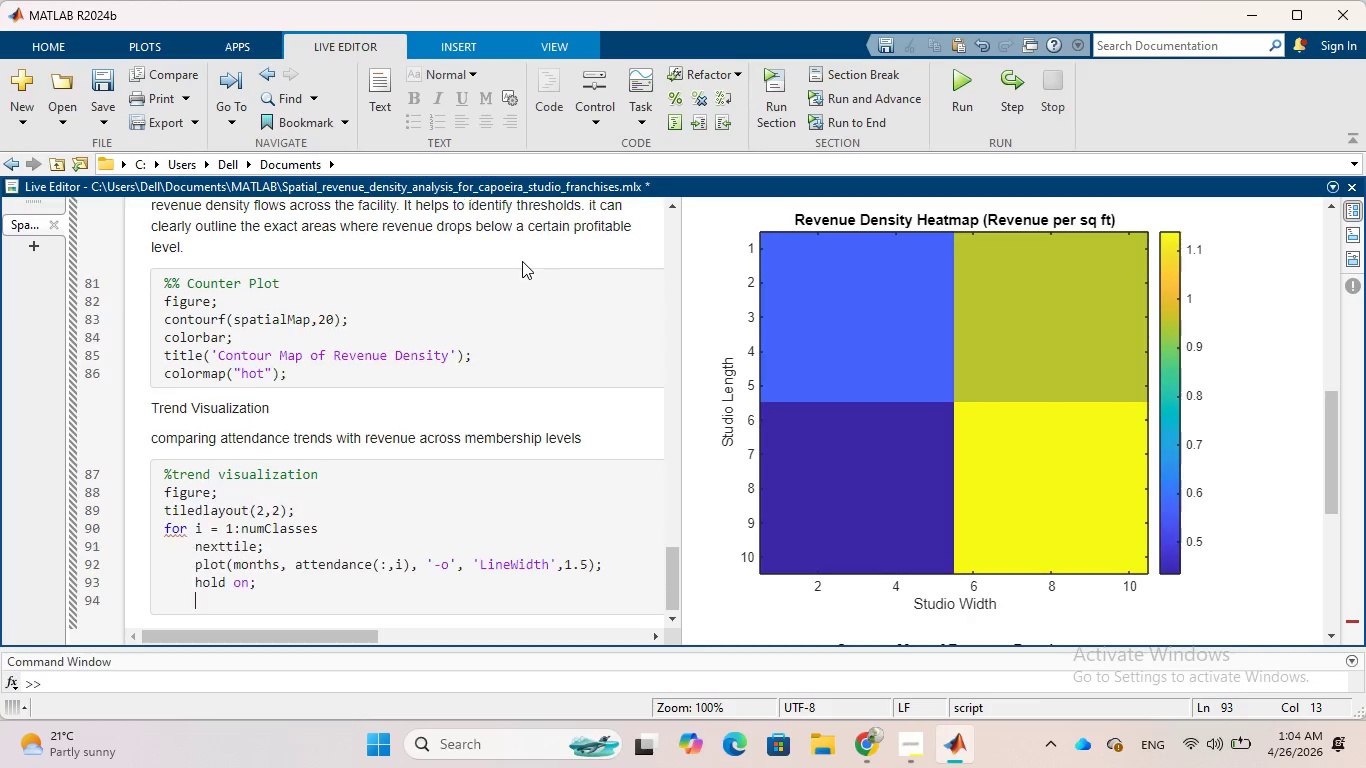 
key(Enter)
 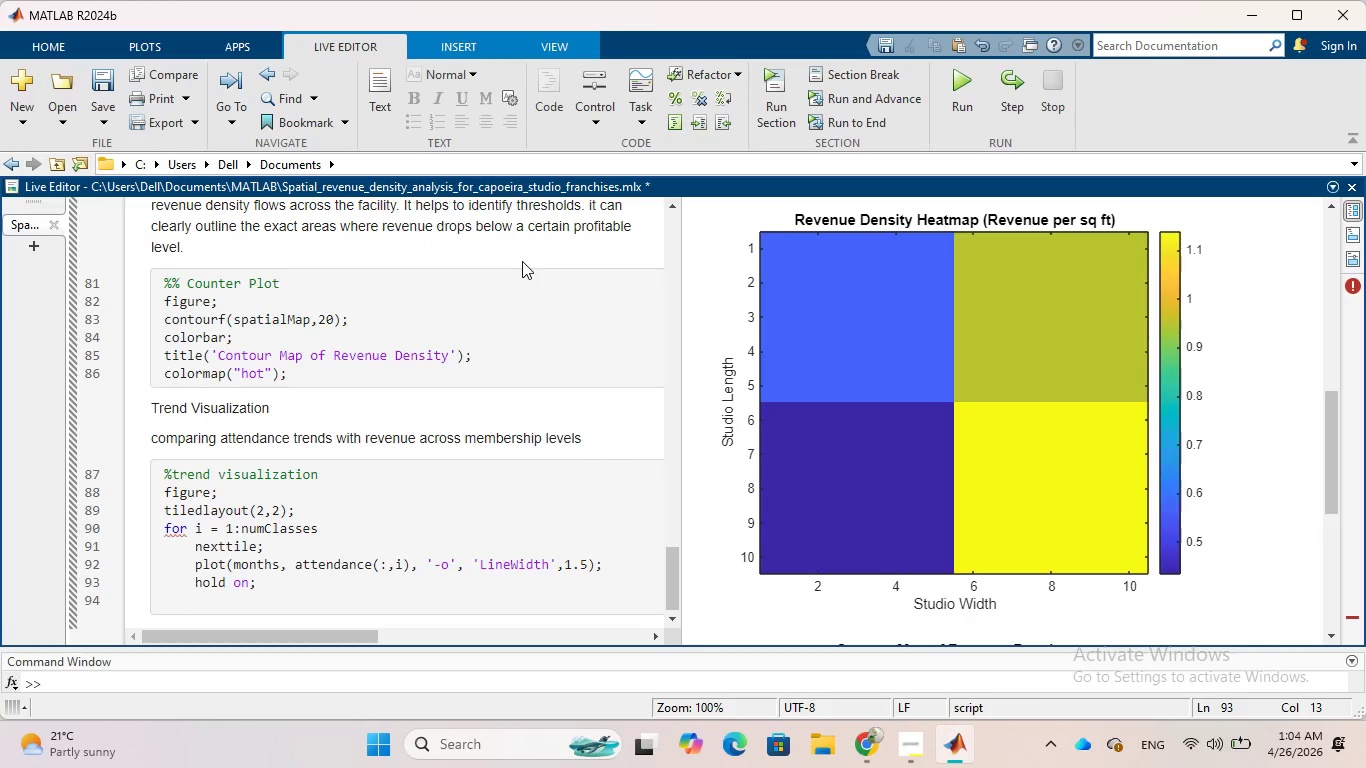 
type(plot)
 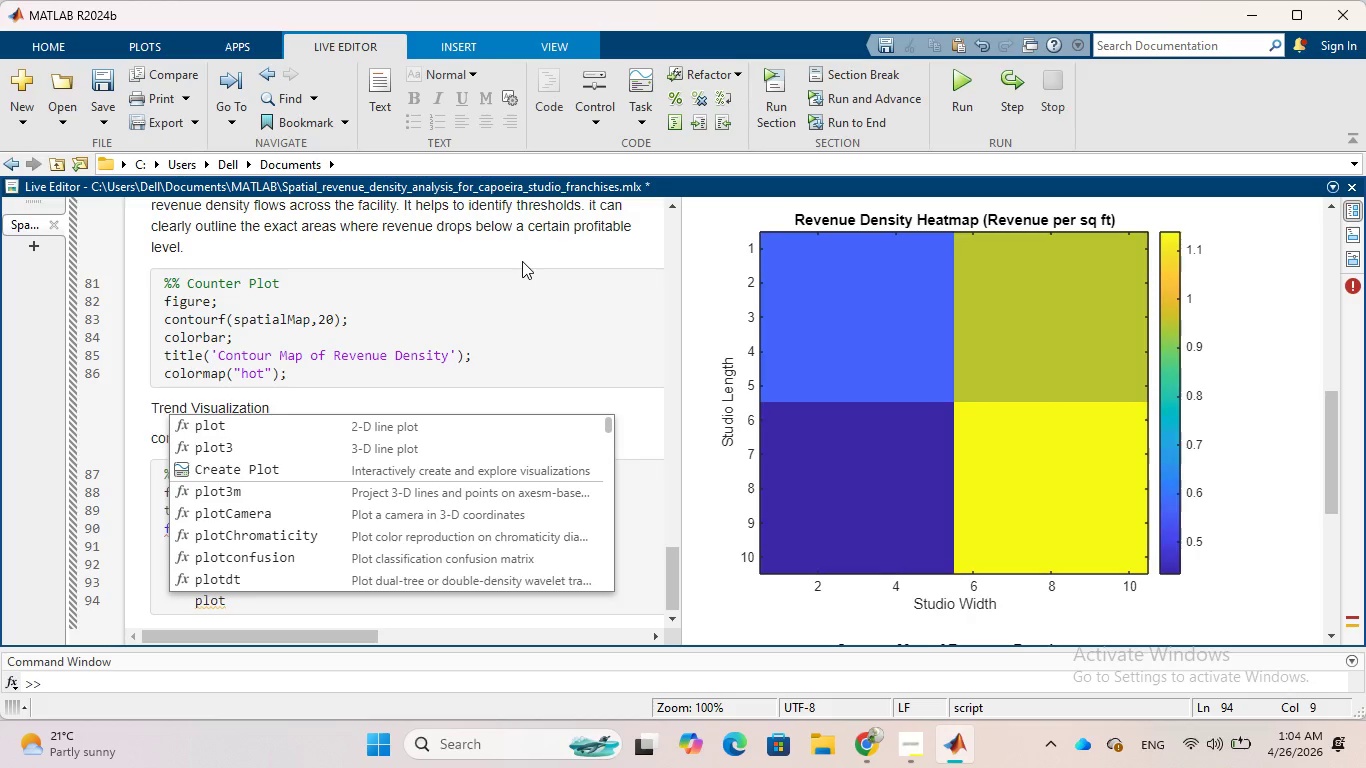 
type((months)
 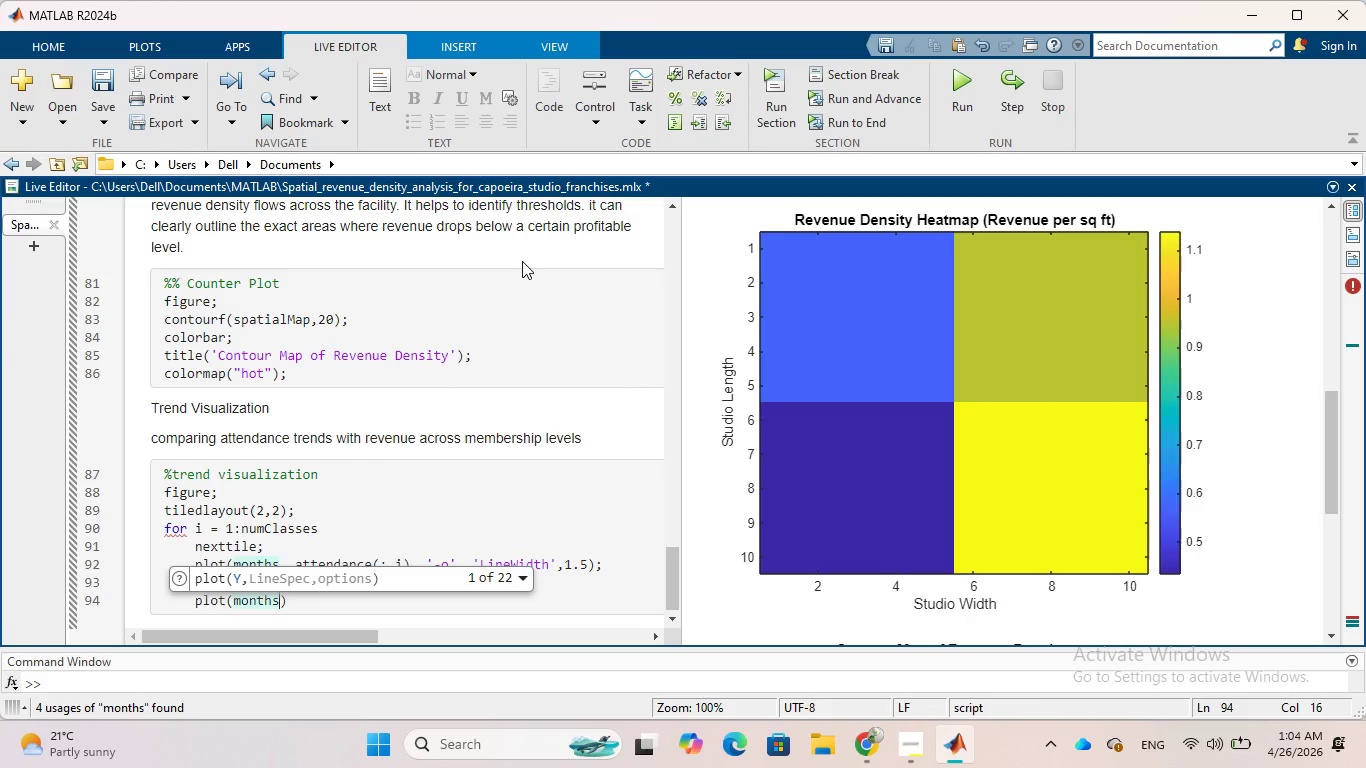 
wait(6.75)
 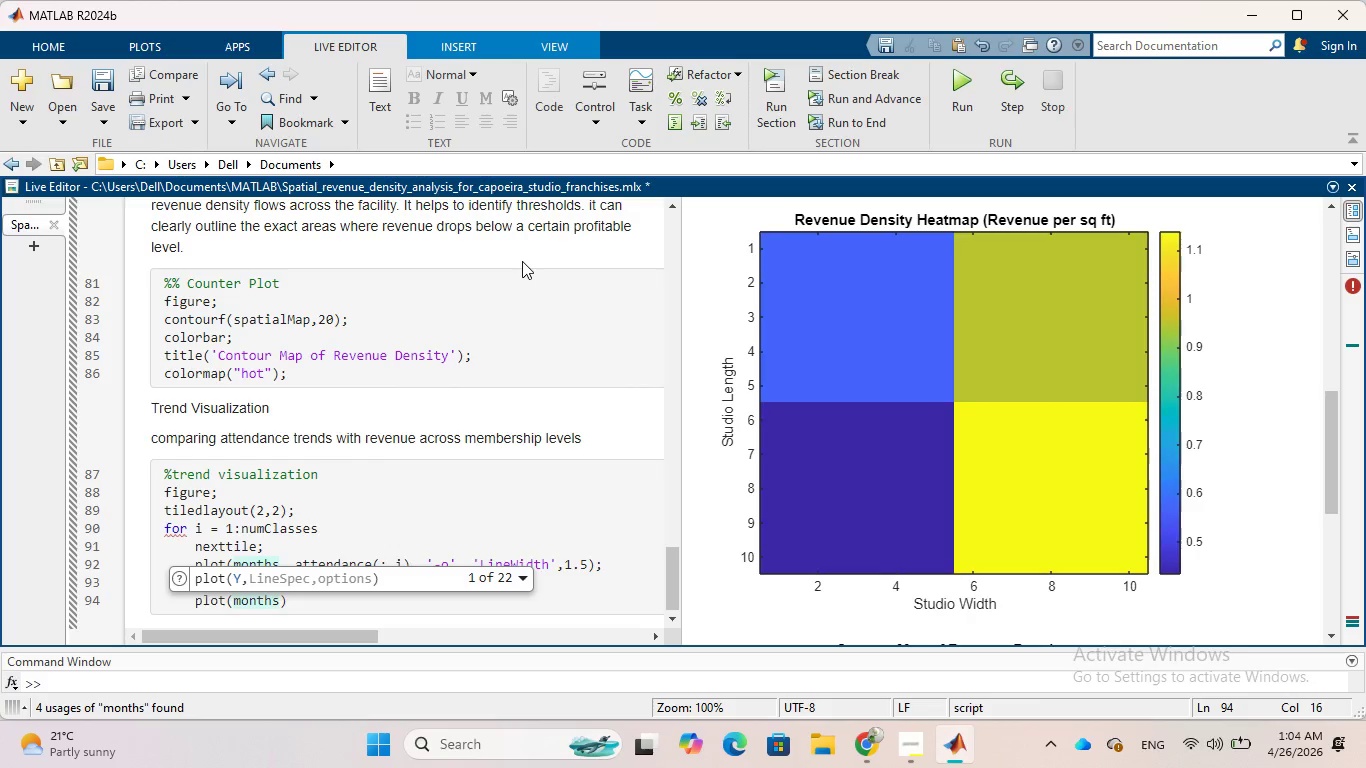 
type(, revenue)
 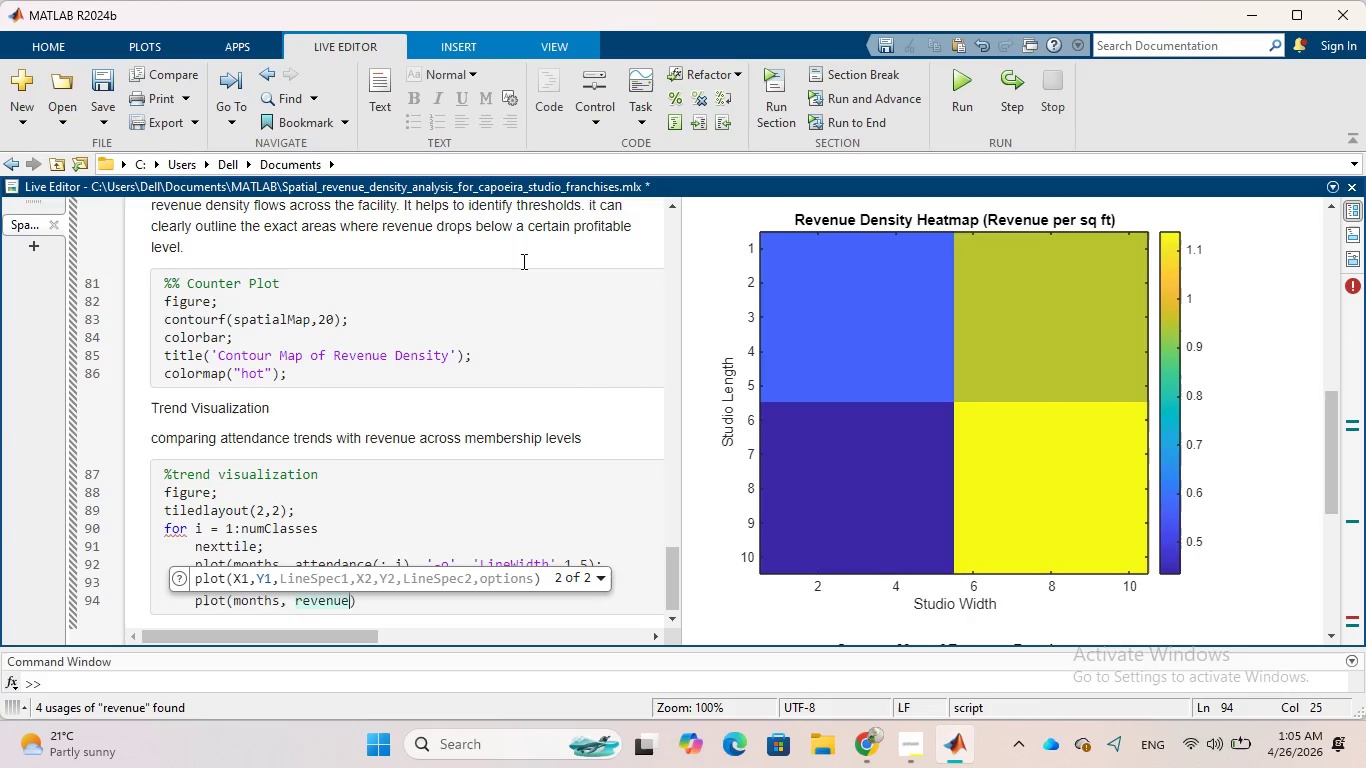 
key(Shift+9)
 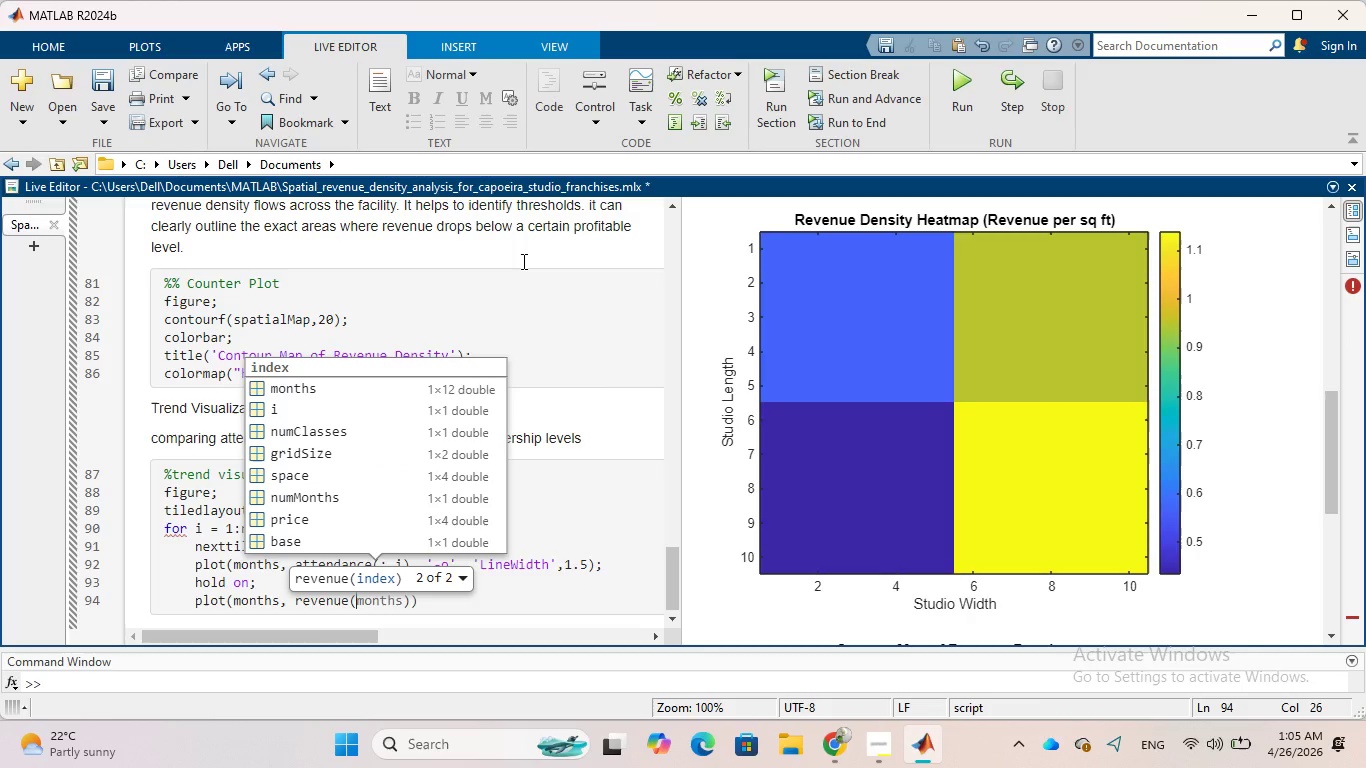 
key(Shift+Semicolon)
 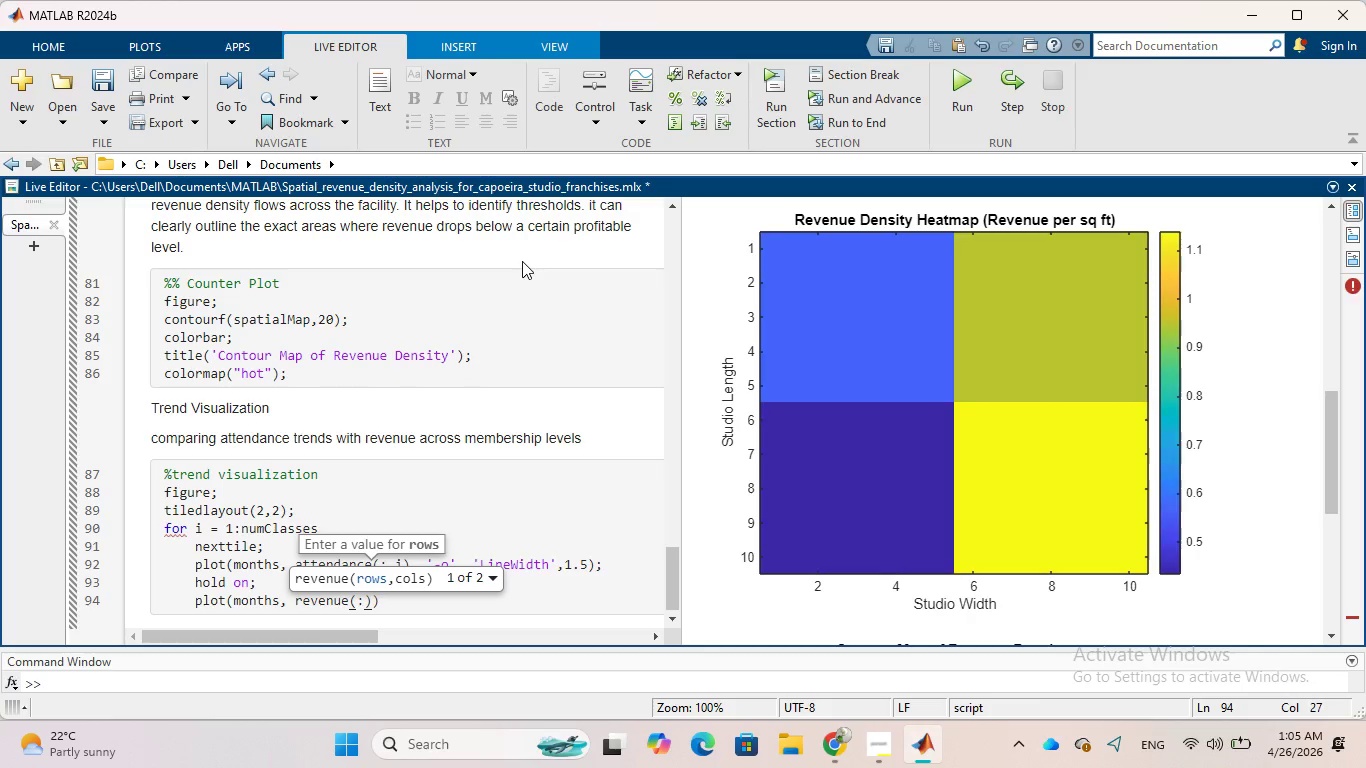 
key(Comma)
 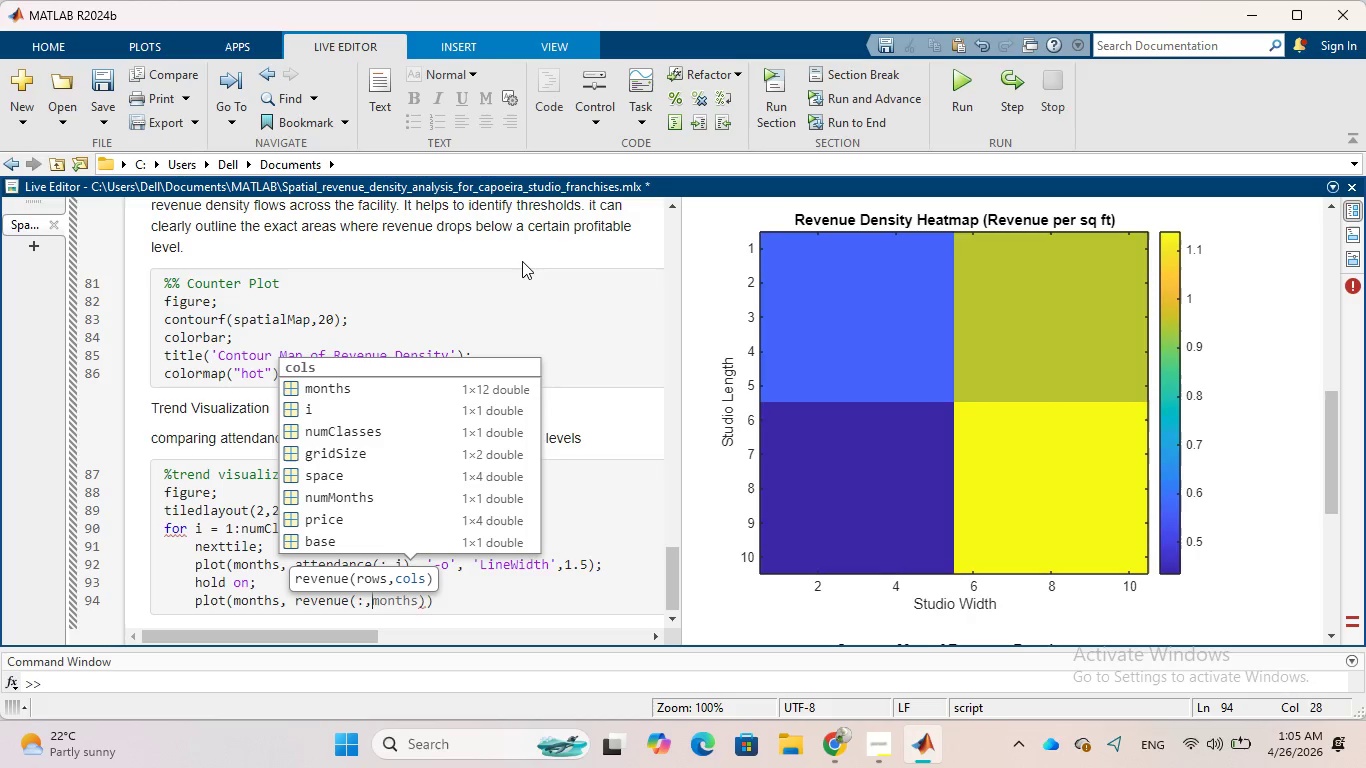 
key(I)
 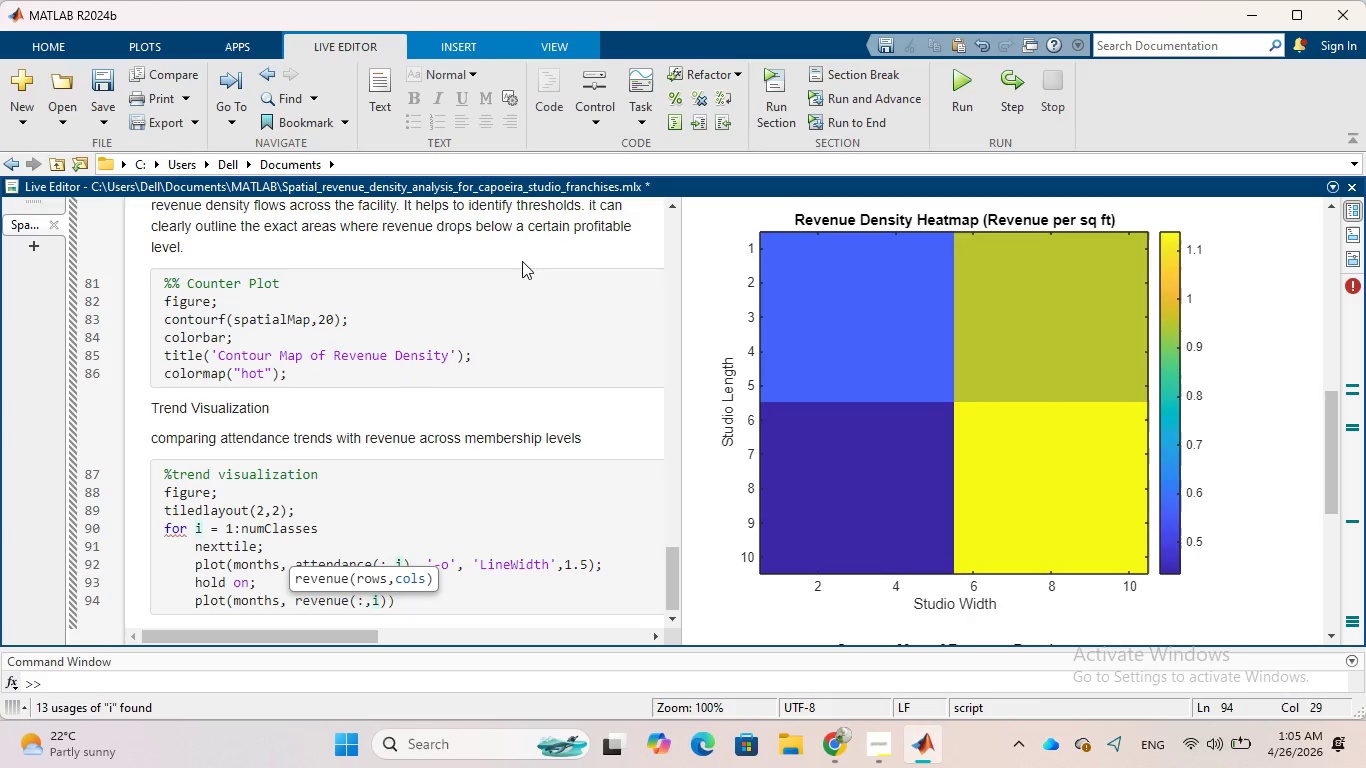 
wait(7.67)
 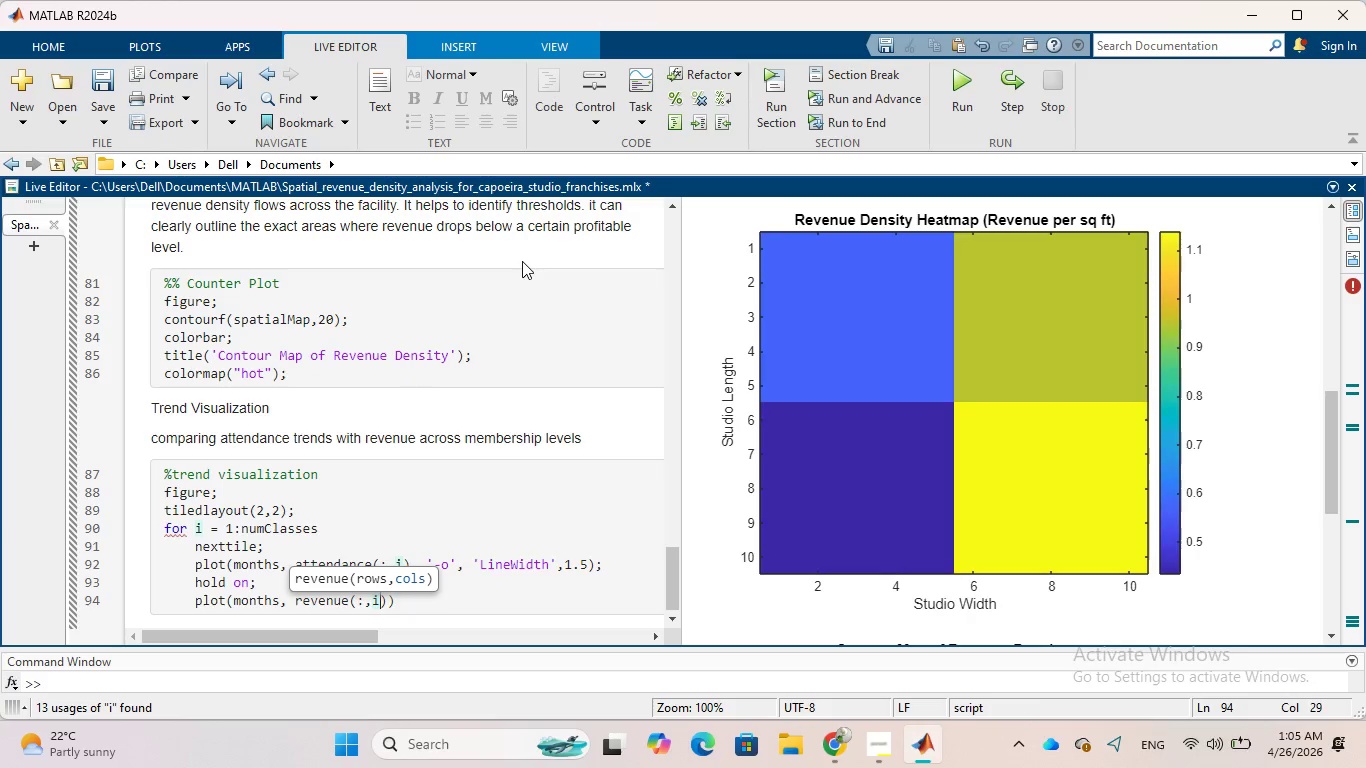 
key(ArrowRight)
 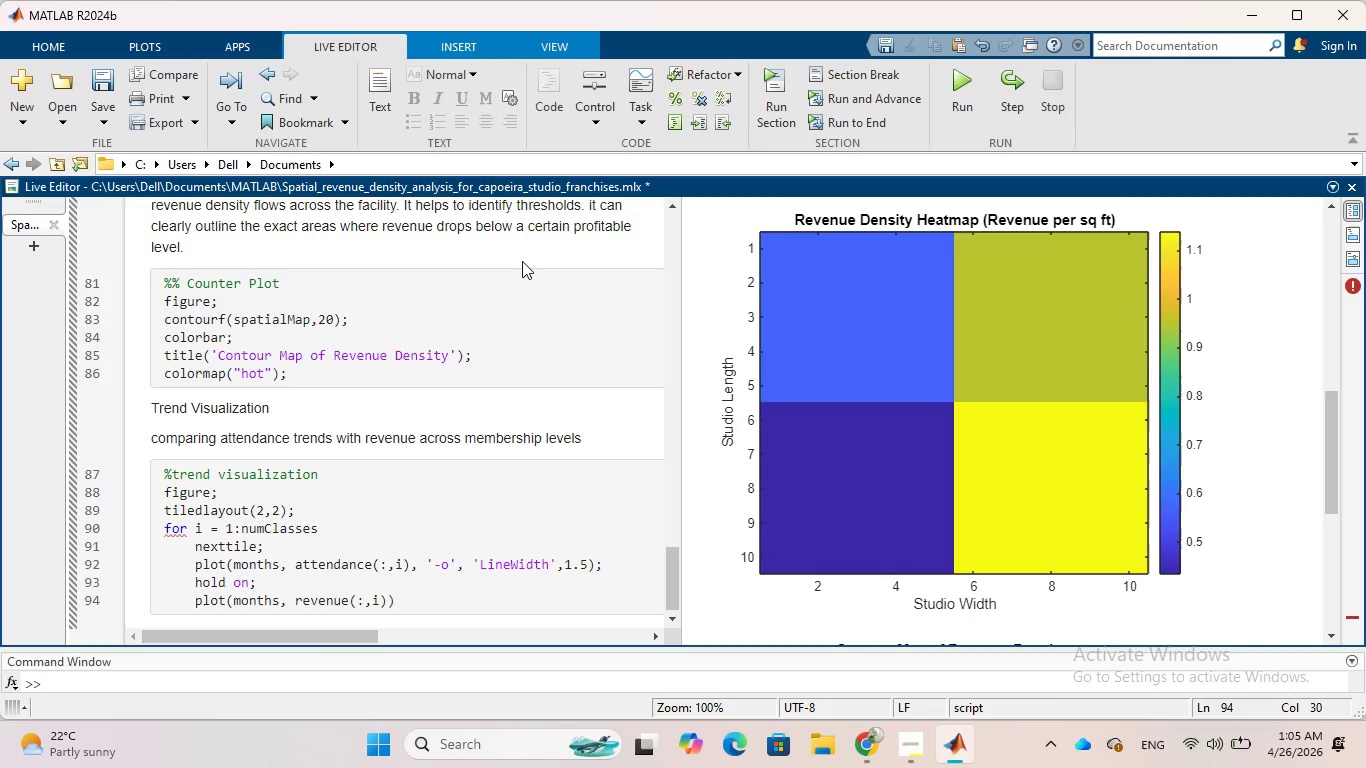 
type(/10)
 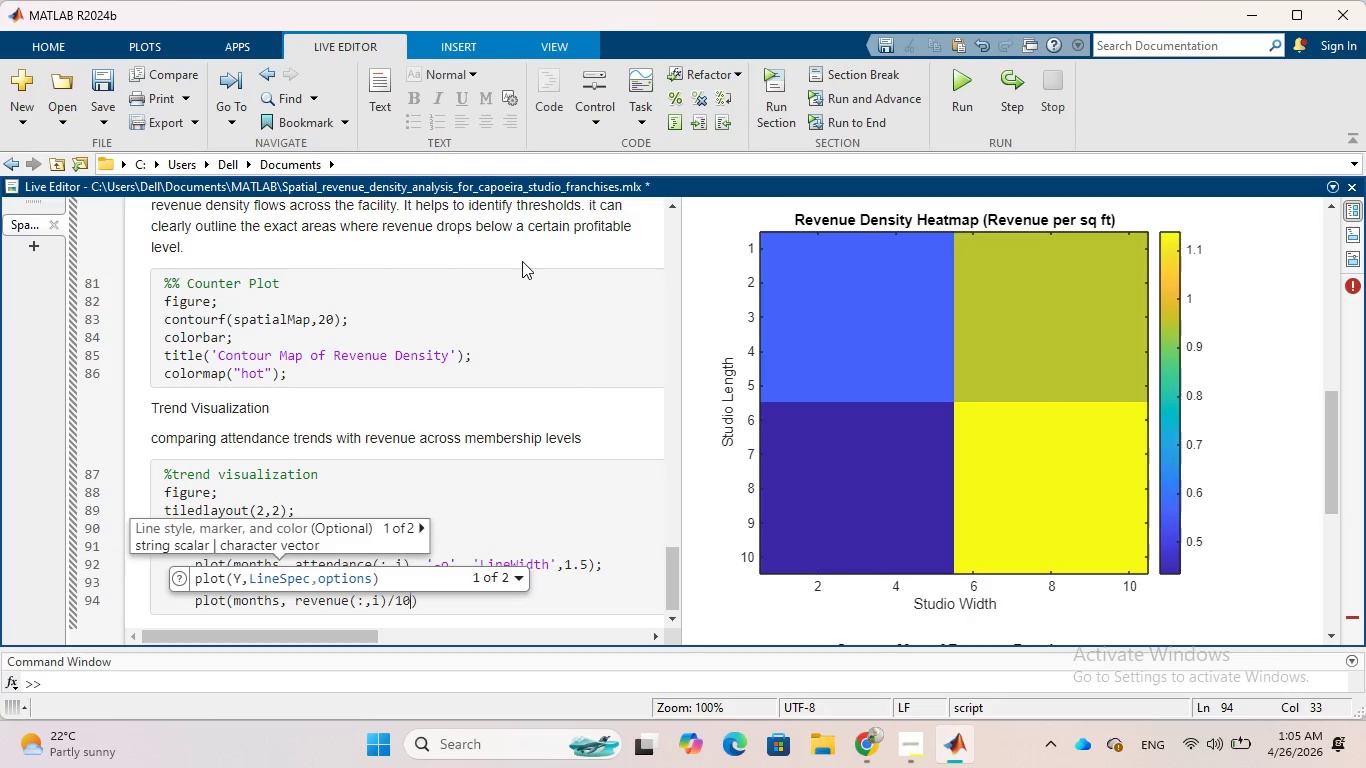 
wait(5.38)
 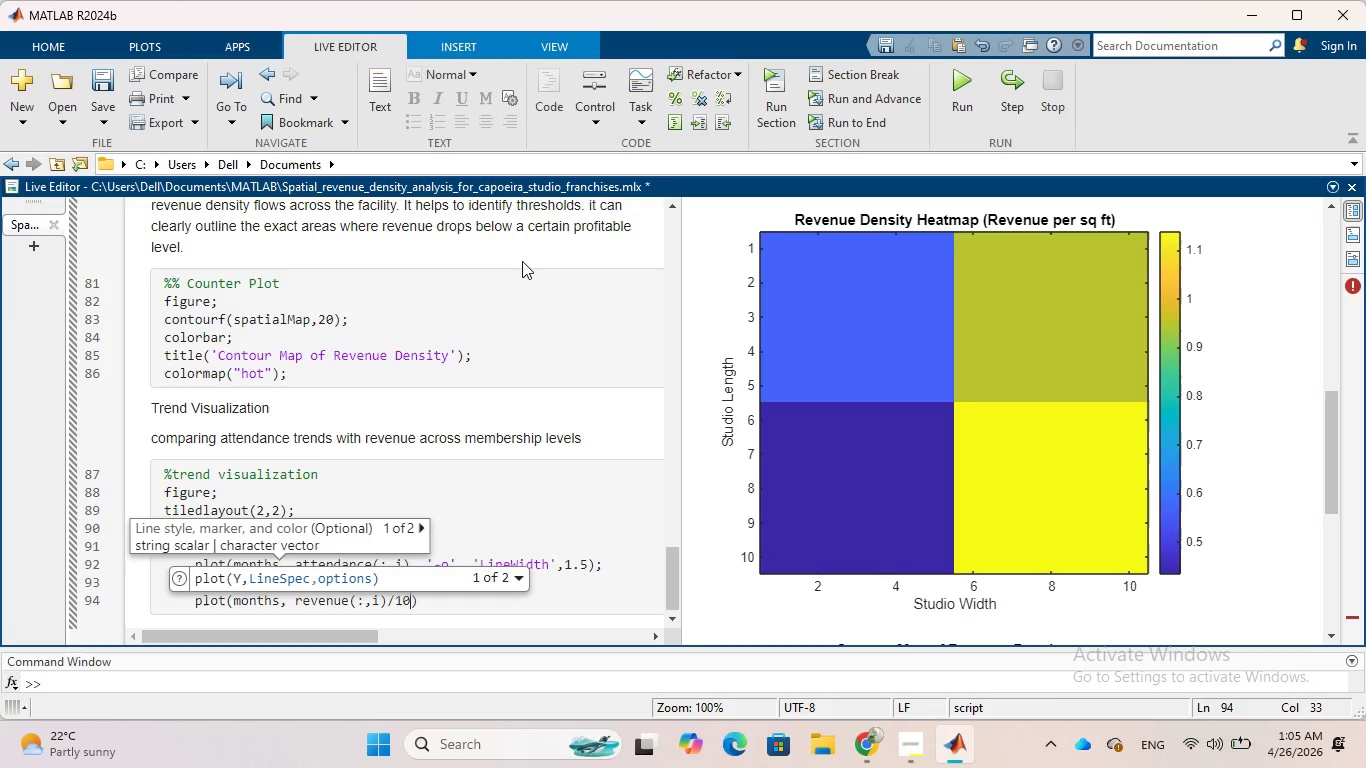 
key(Comma)
 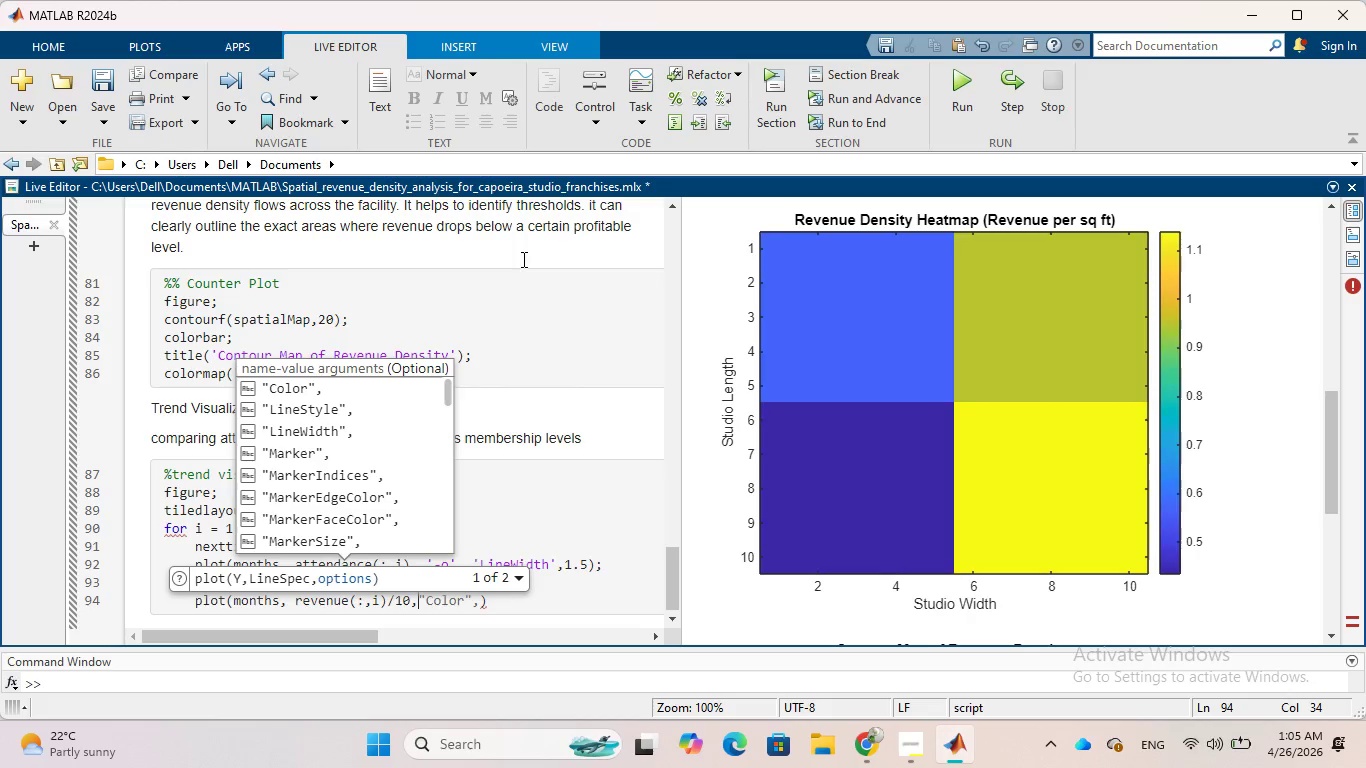 
wait(29.5)
 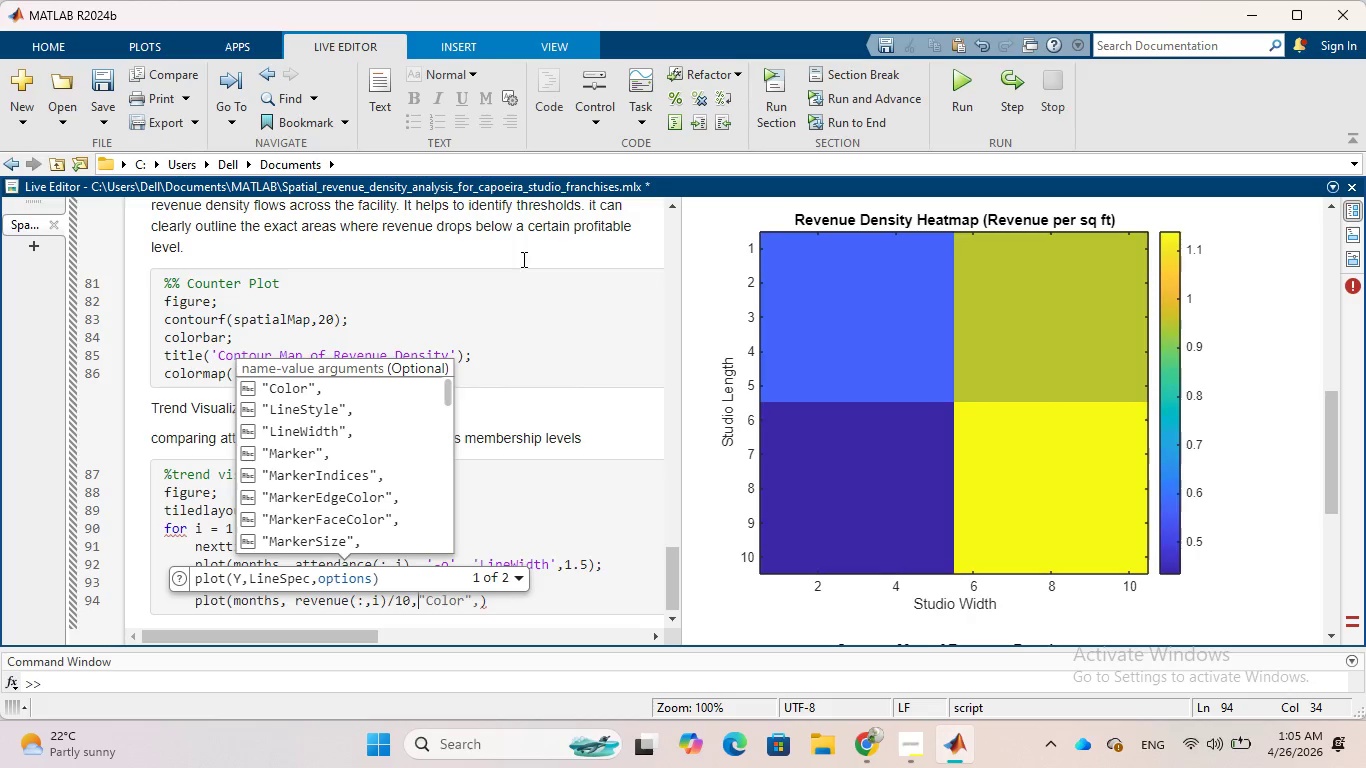 
key(Space)
 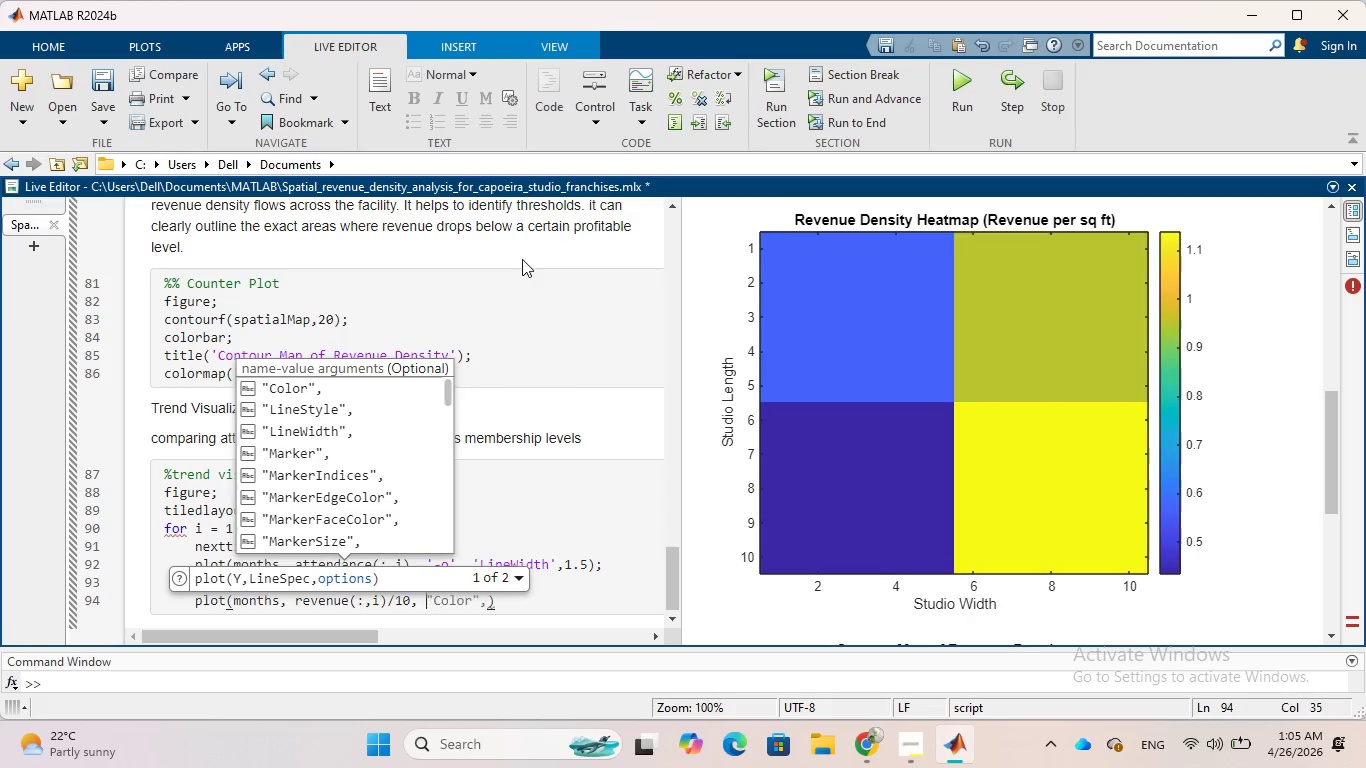 
key(Quote)
 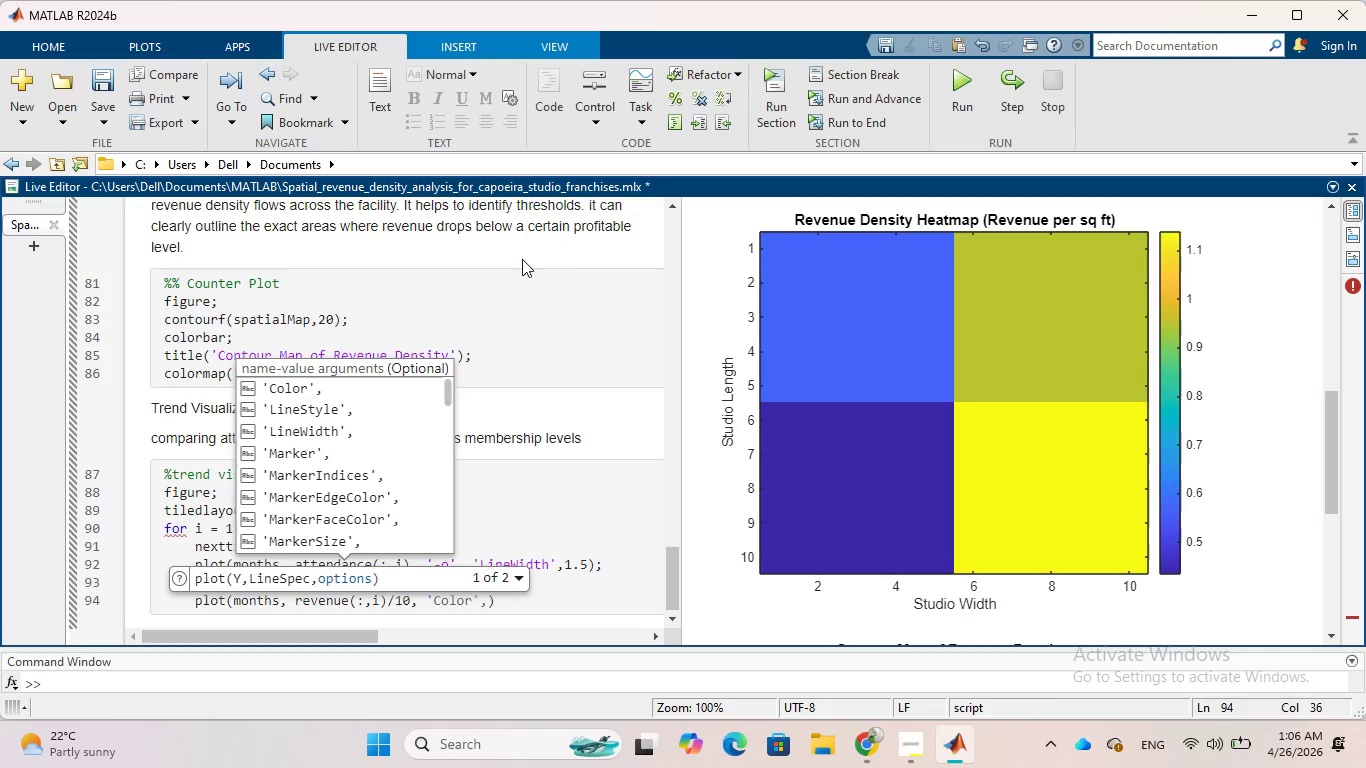 
key(Minus)
 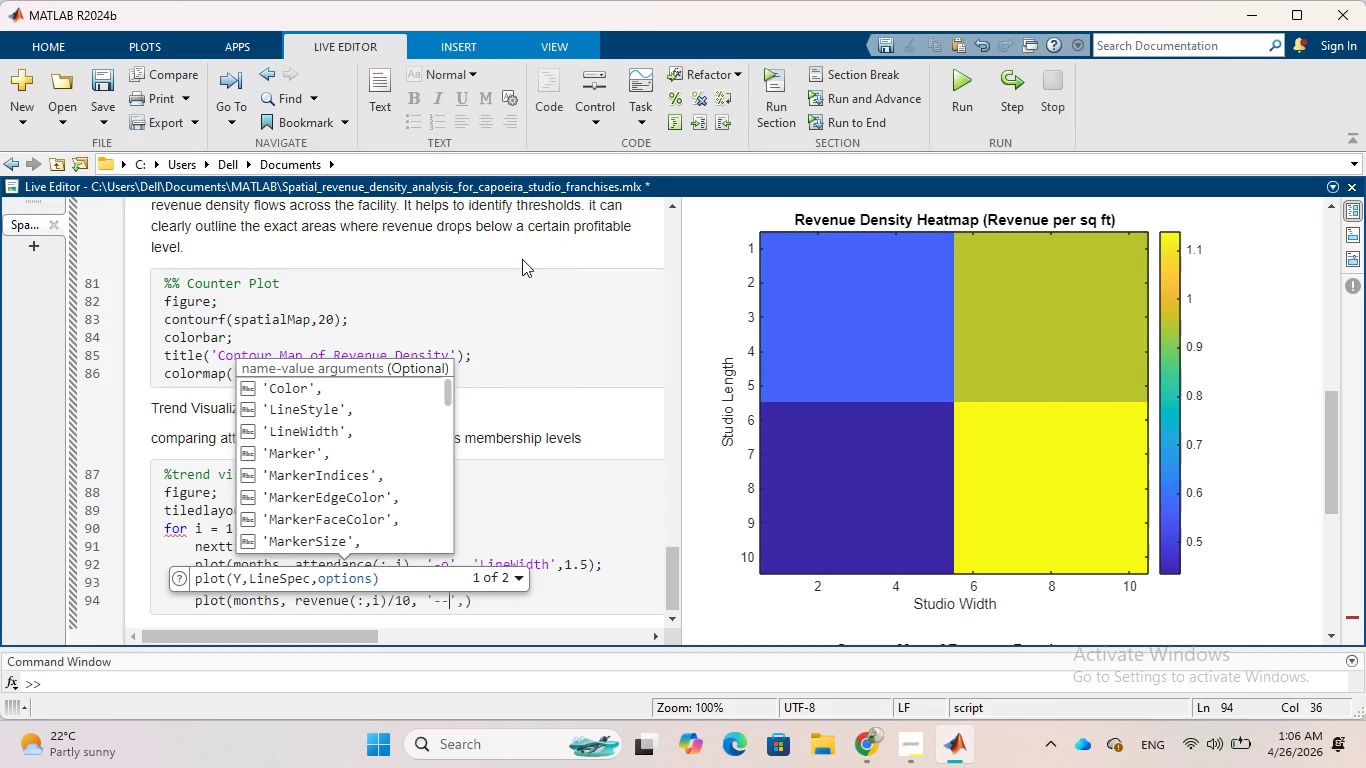 
key(Minus)
 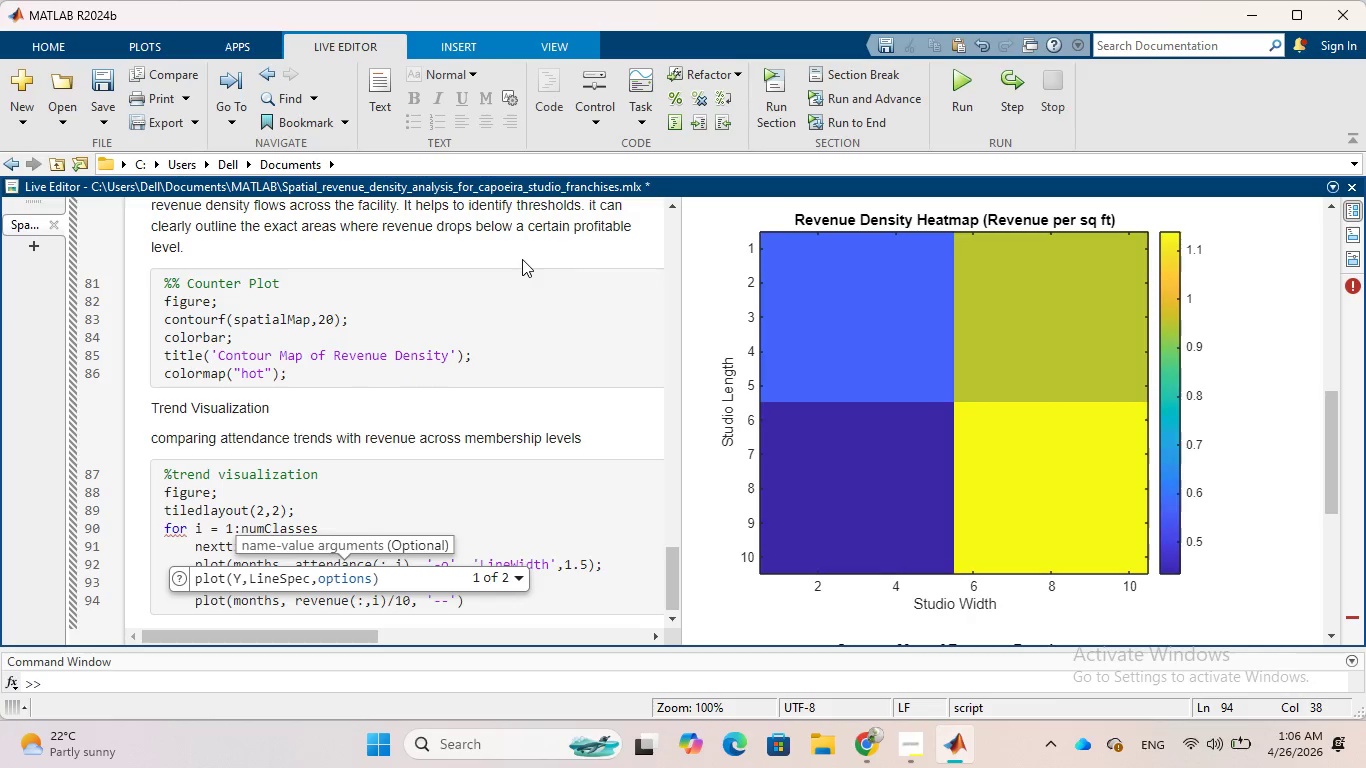 
key(ArrowRight)
 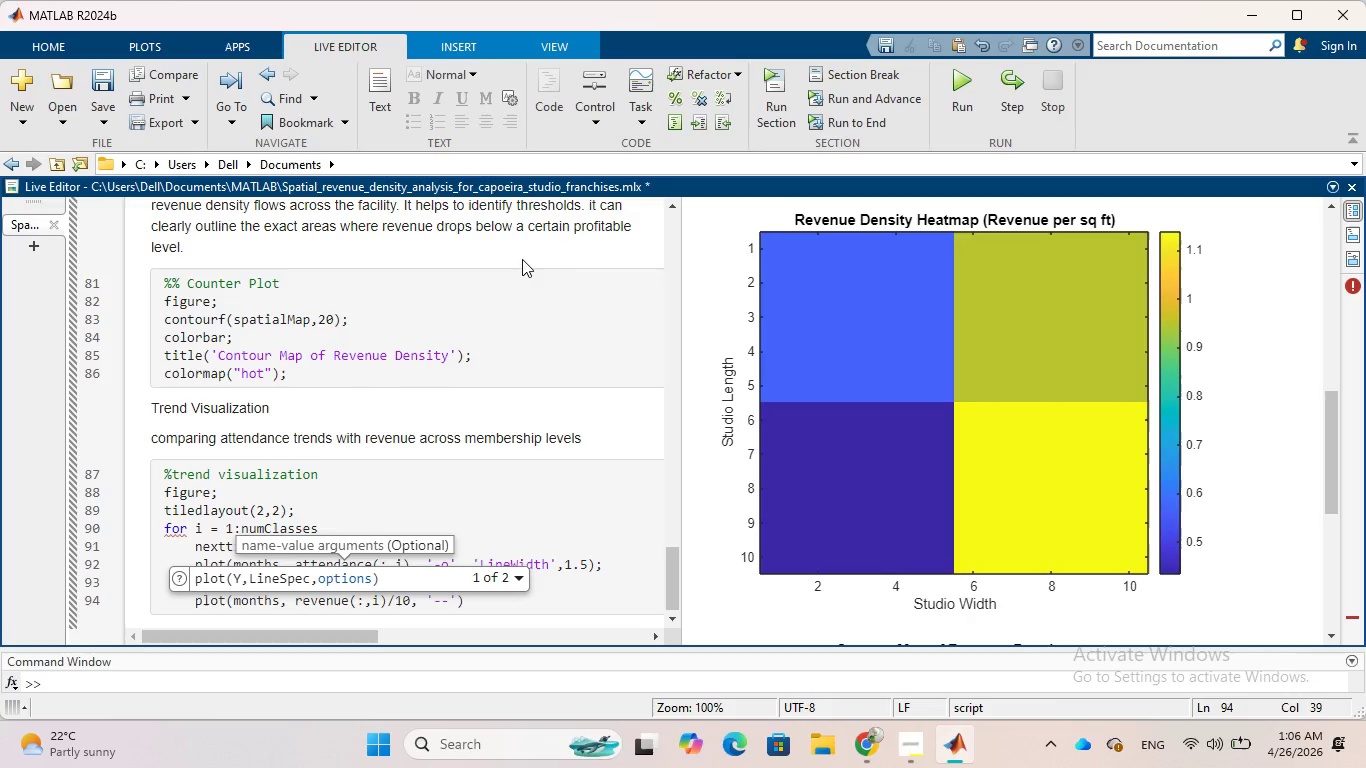 
type(,'LineWidth)
 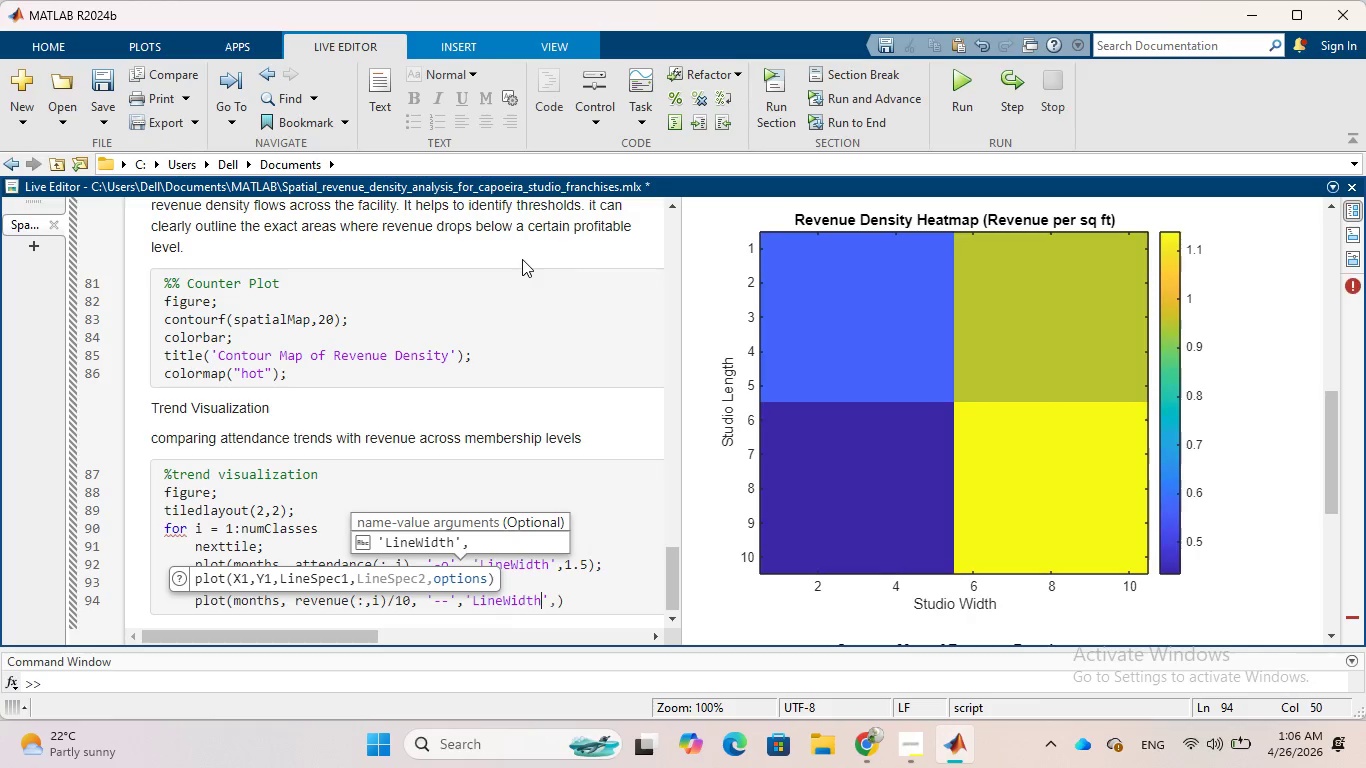 
hold_key(key=CapsLock, duration=0.36)
 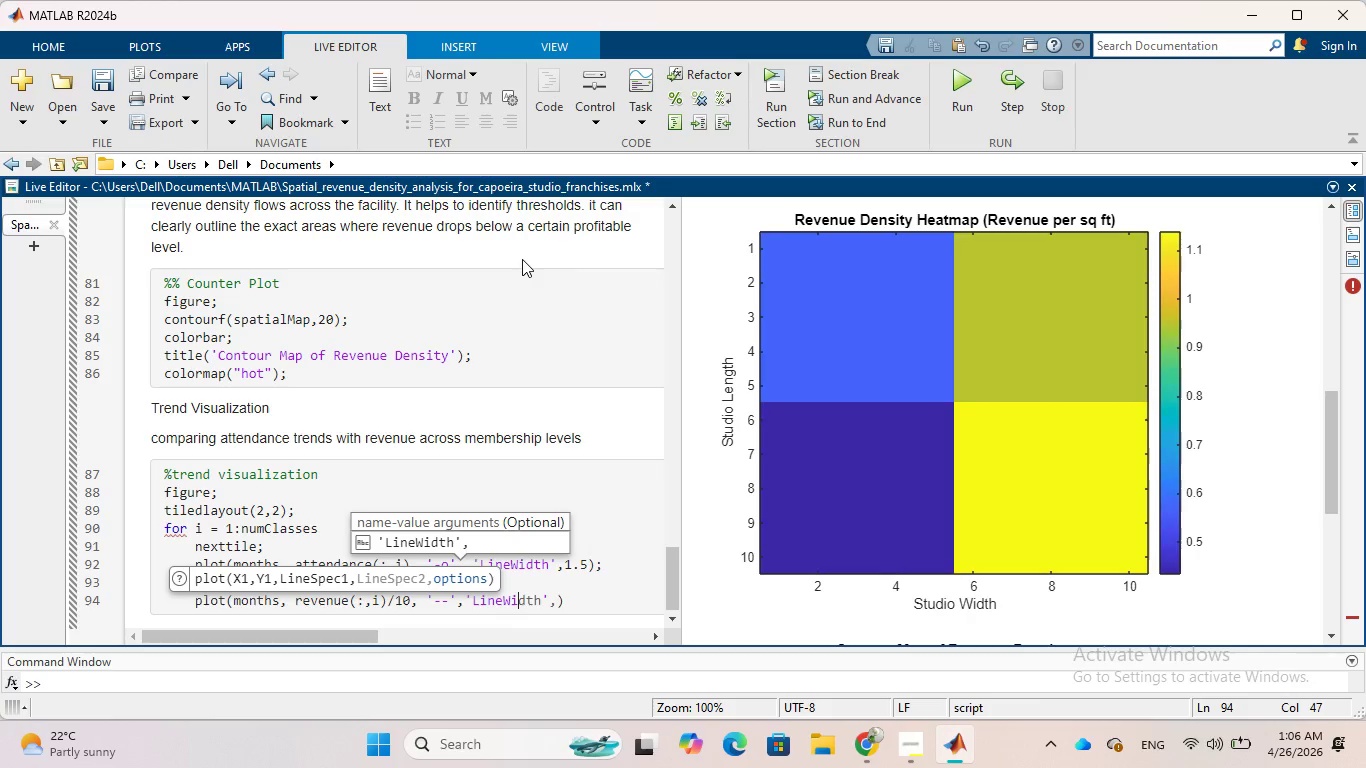 
key(ArrowRight)
 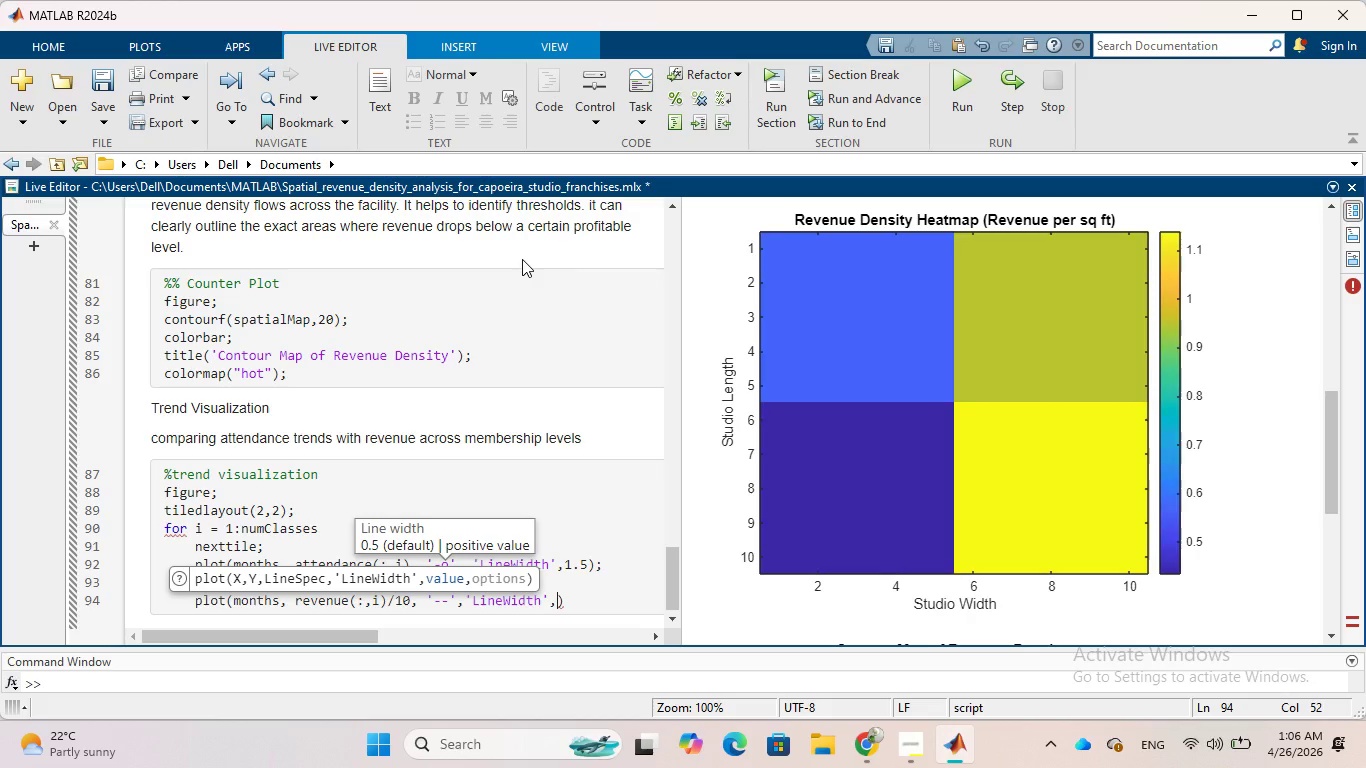 
key(1)
 